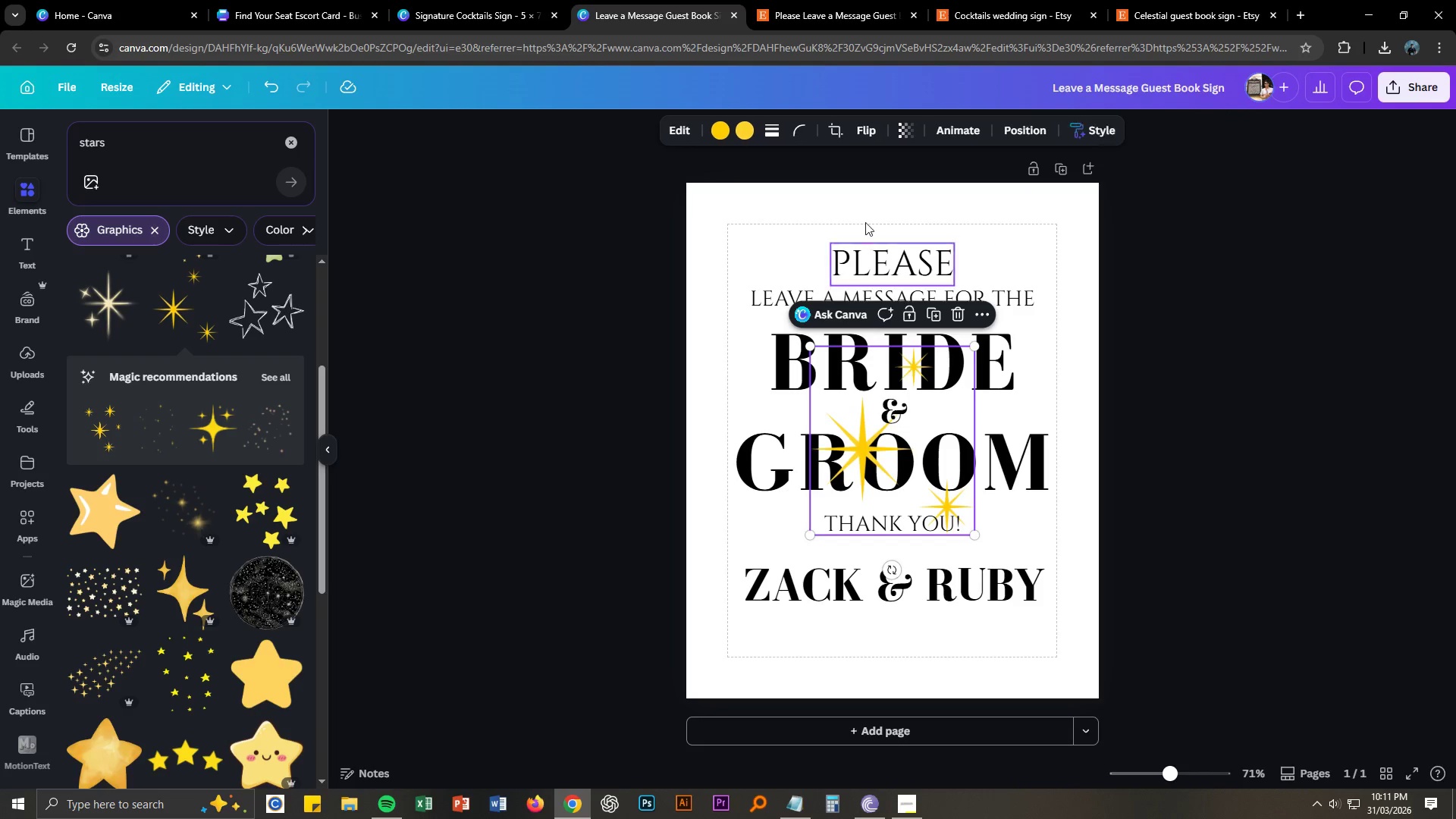 
left_click([719, 129])
 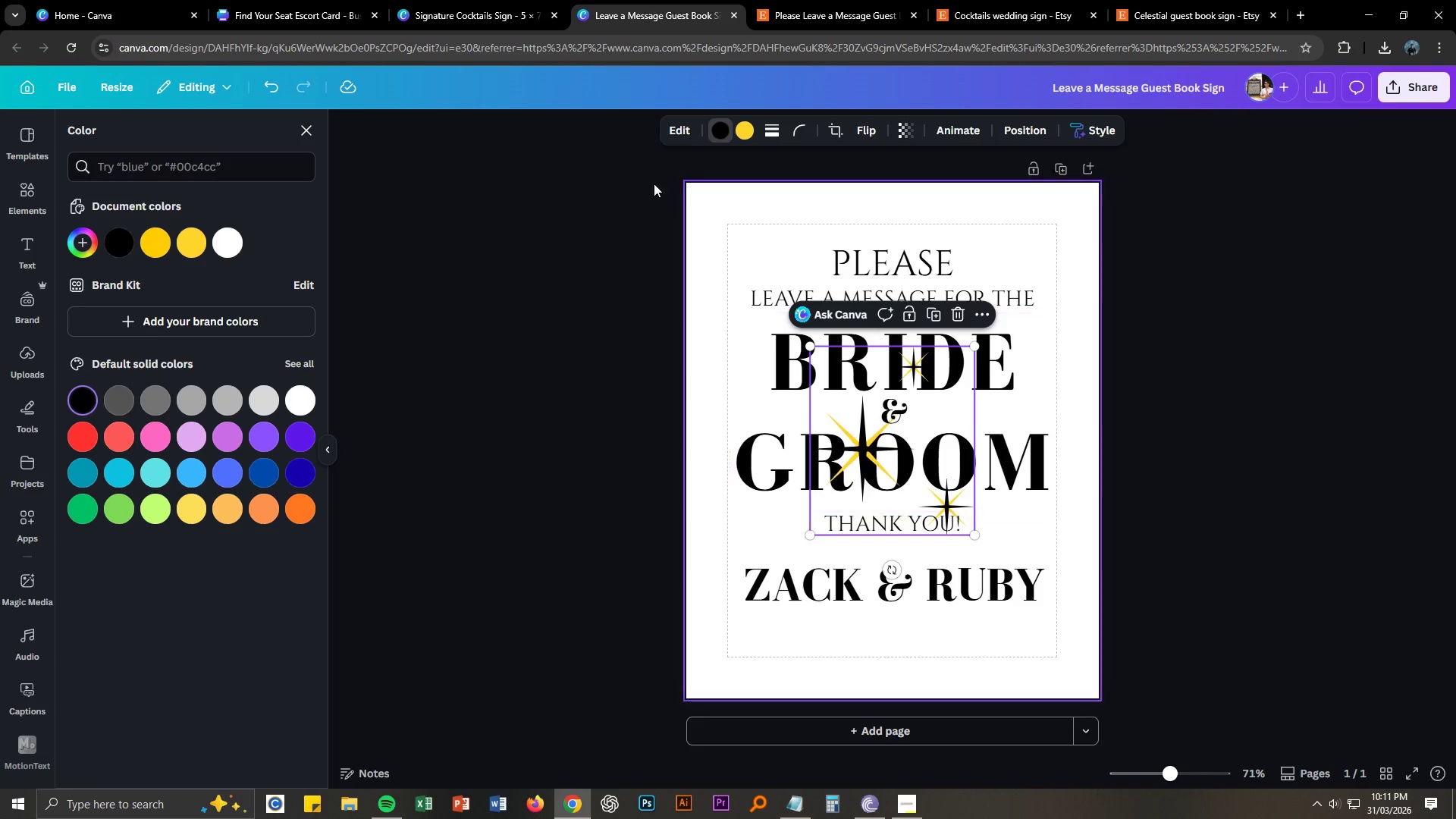 
left_click([746, 135])
 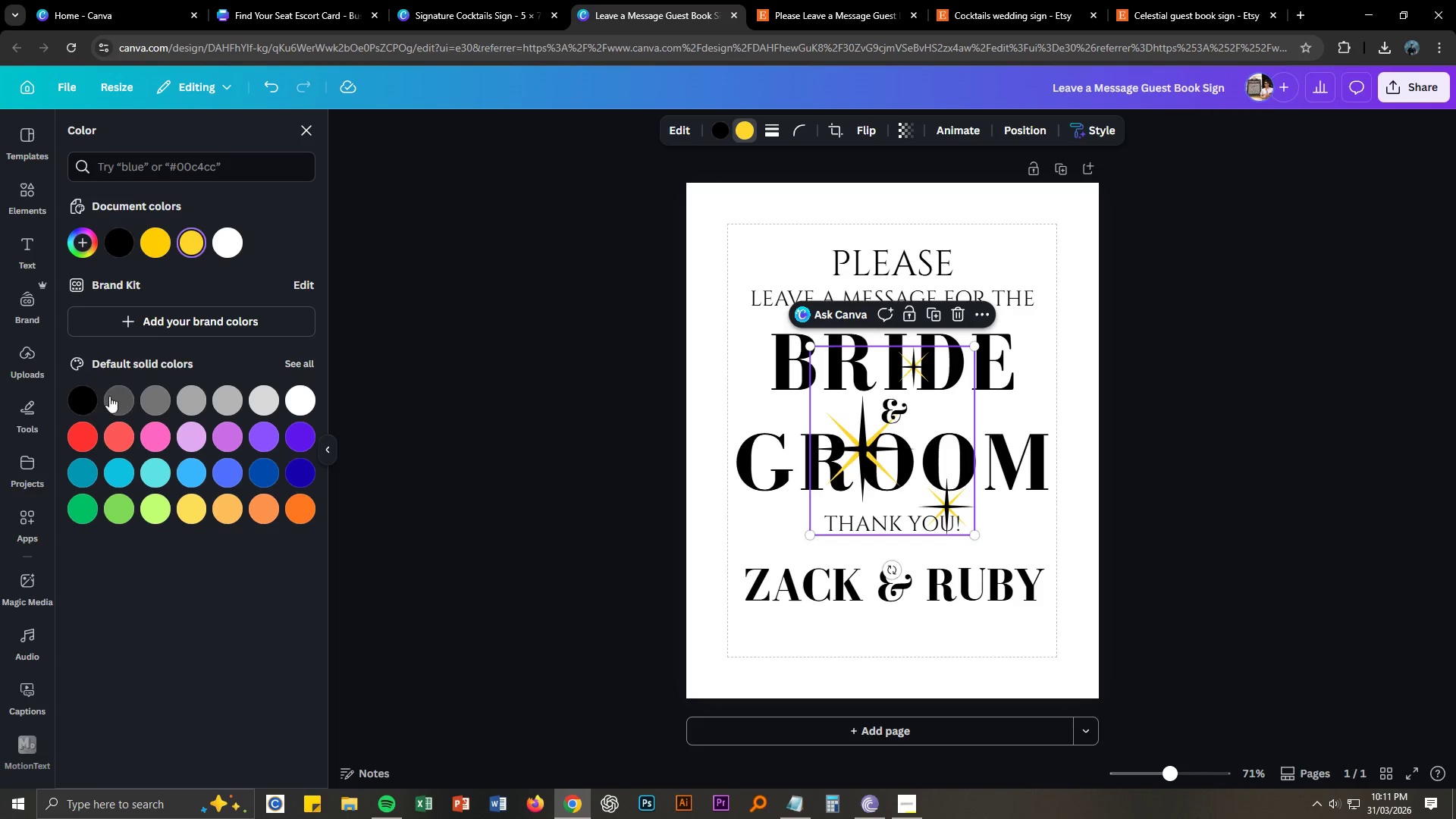 
left_click([83, 400])
 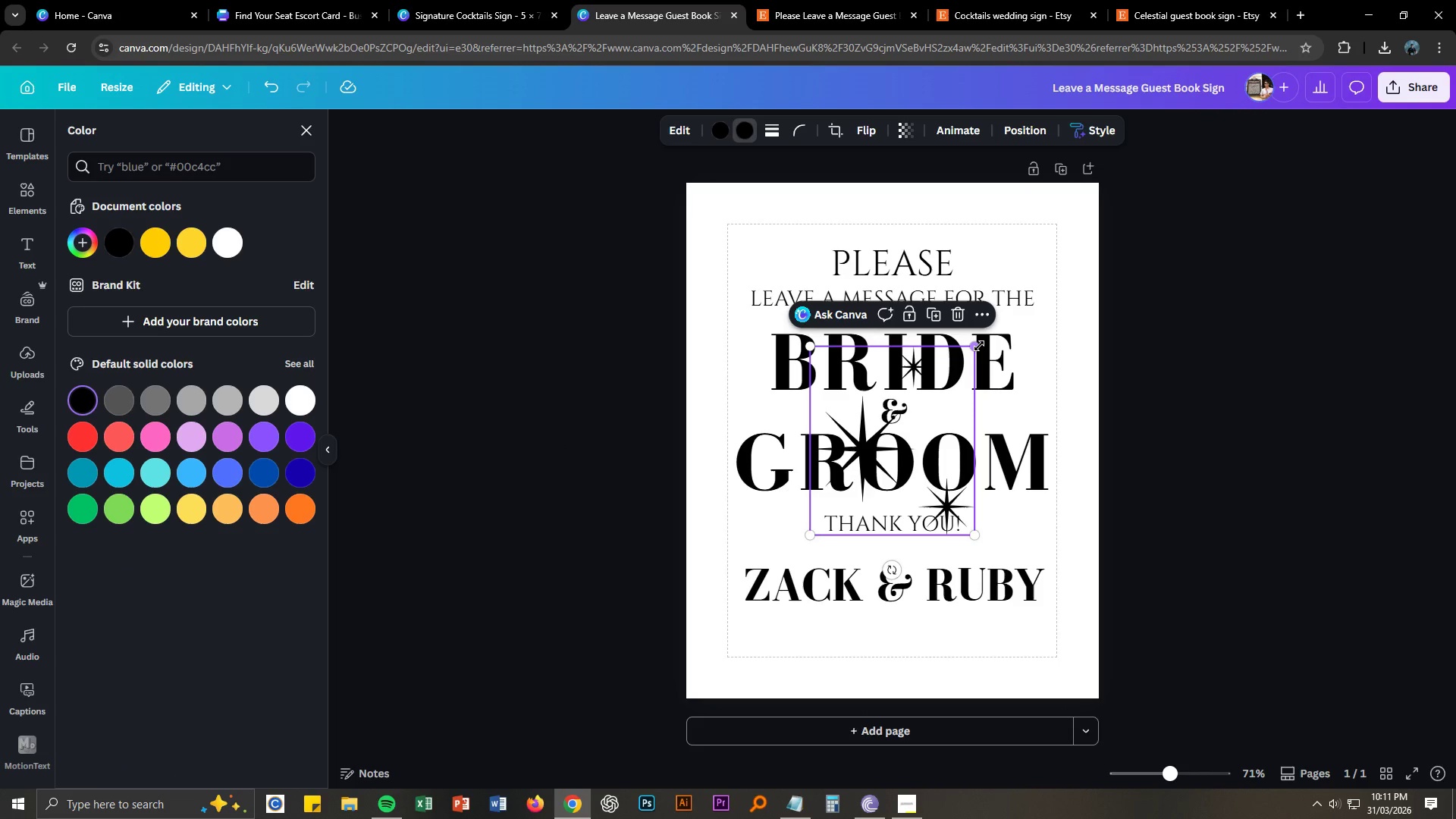 
left_click_drag(start_coordinate=[978, 346], to_coordinate=[860, 435])
 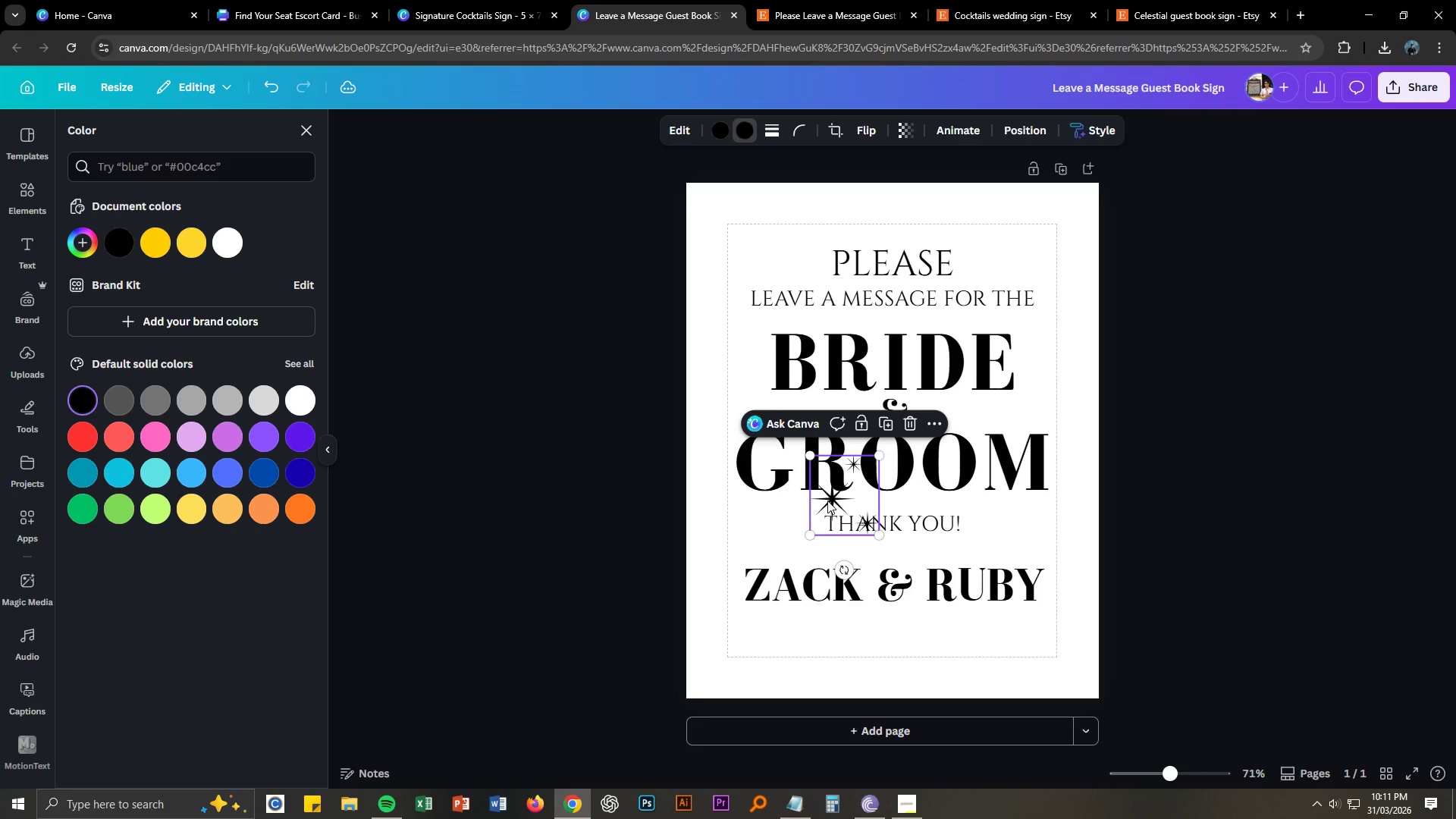 
left_click_drag(start_coordinate=[830, 500], to_coordinate=[764, 536])
 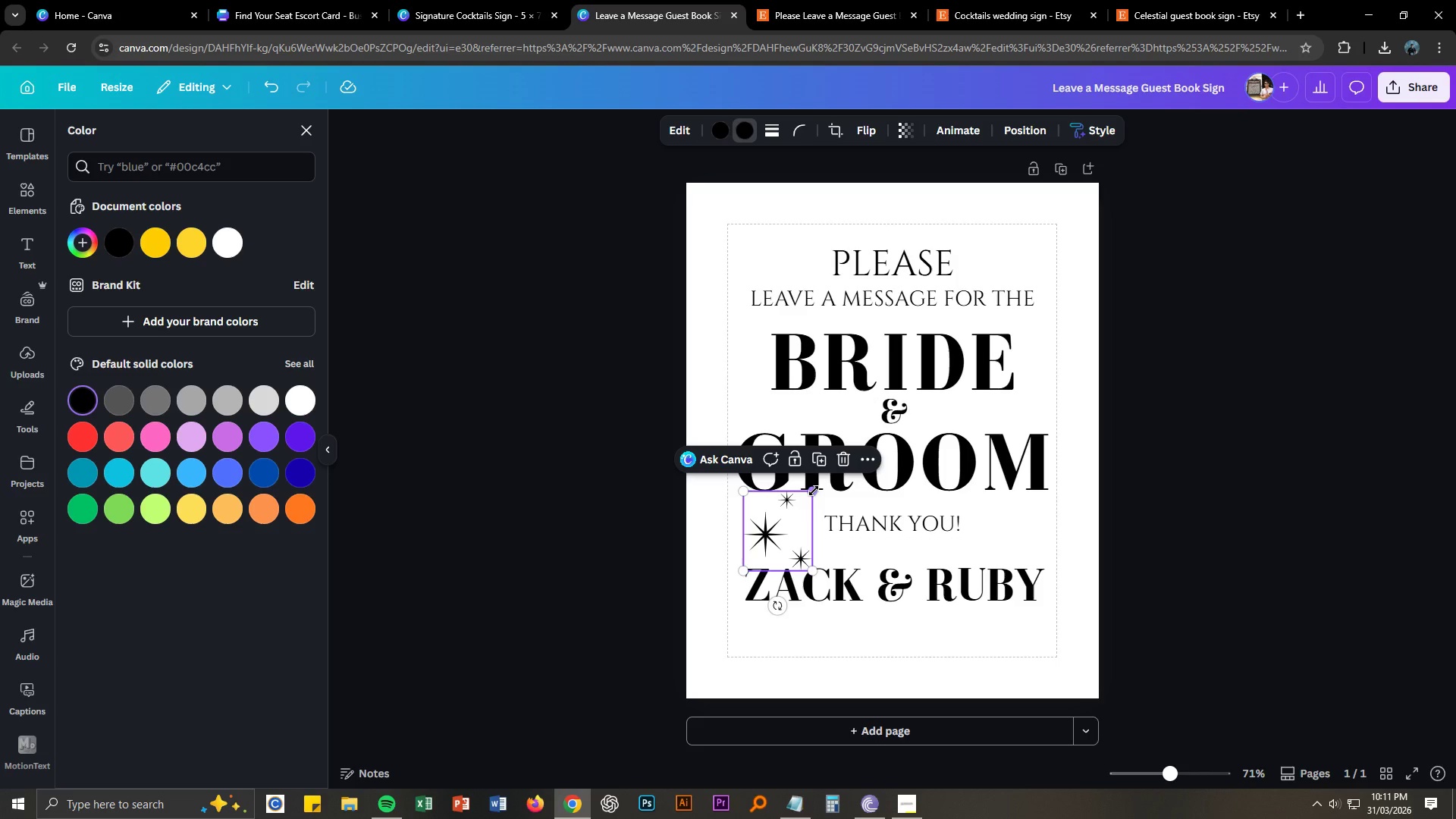 
left_click_drag(start_coordinate=[814, 491], to_coordinate=[782, 511])
 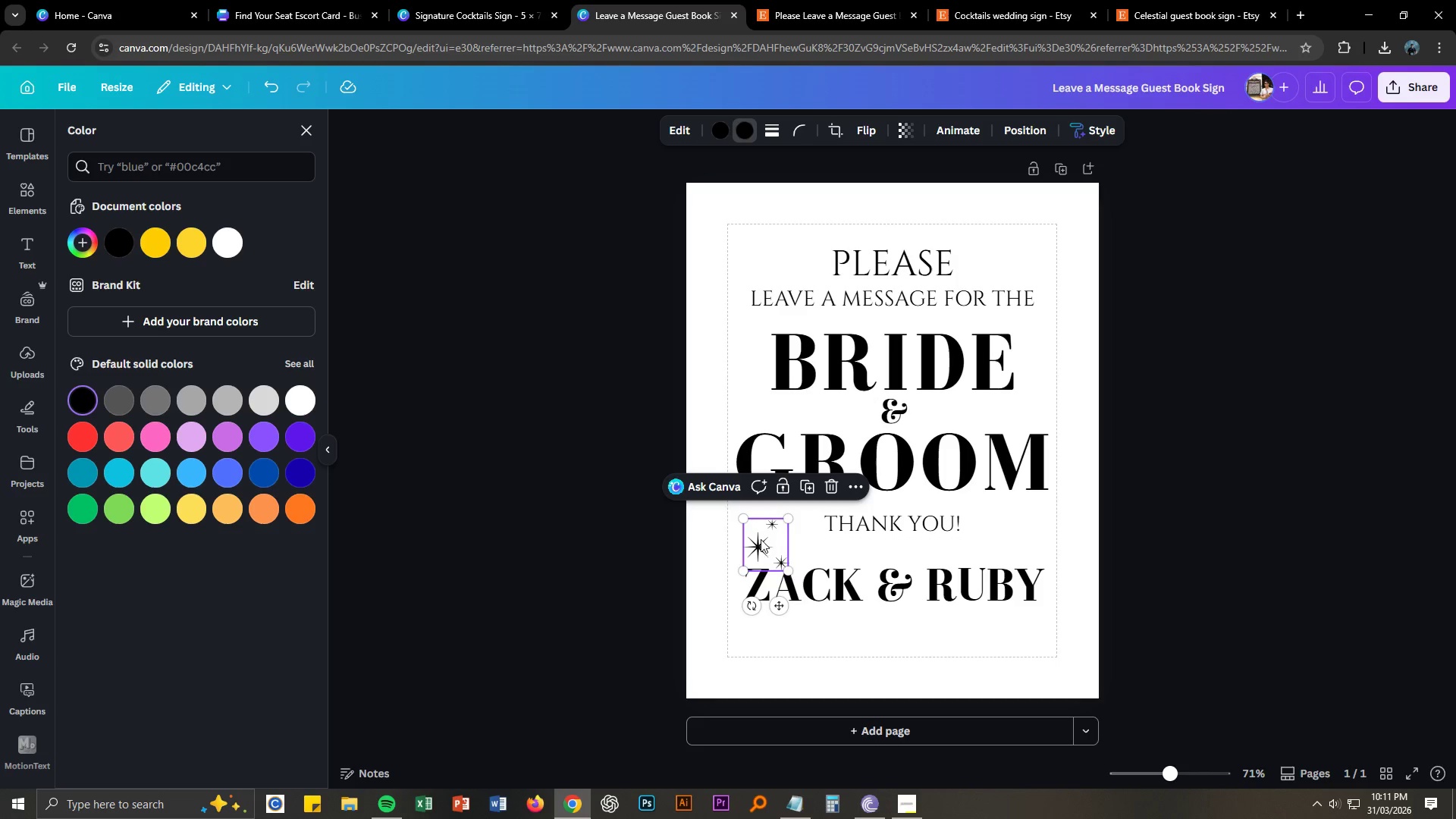 
left_click_drag(start_coordinate=[761, 539], to_coordinate=[768, 522])
 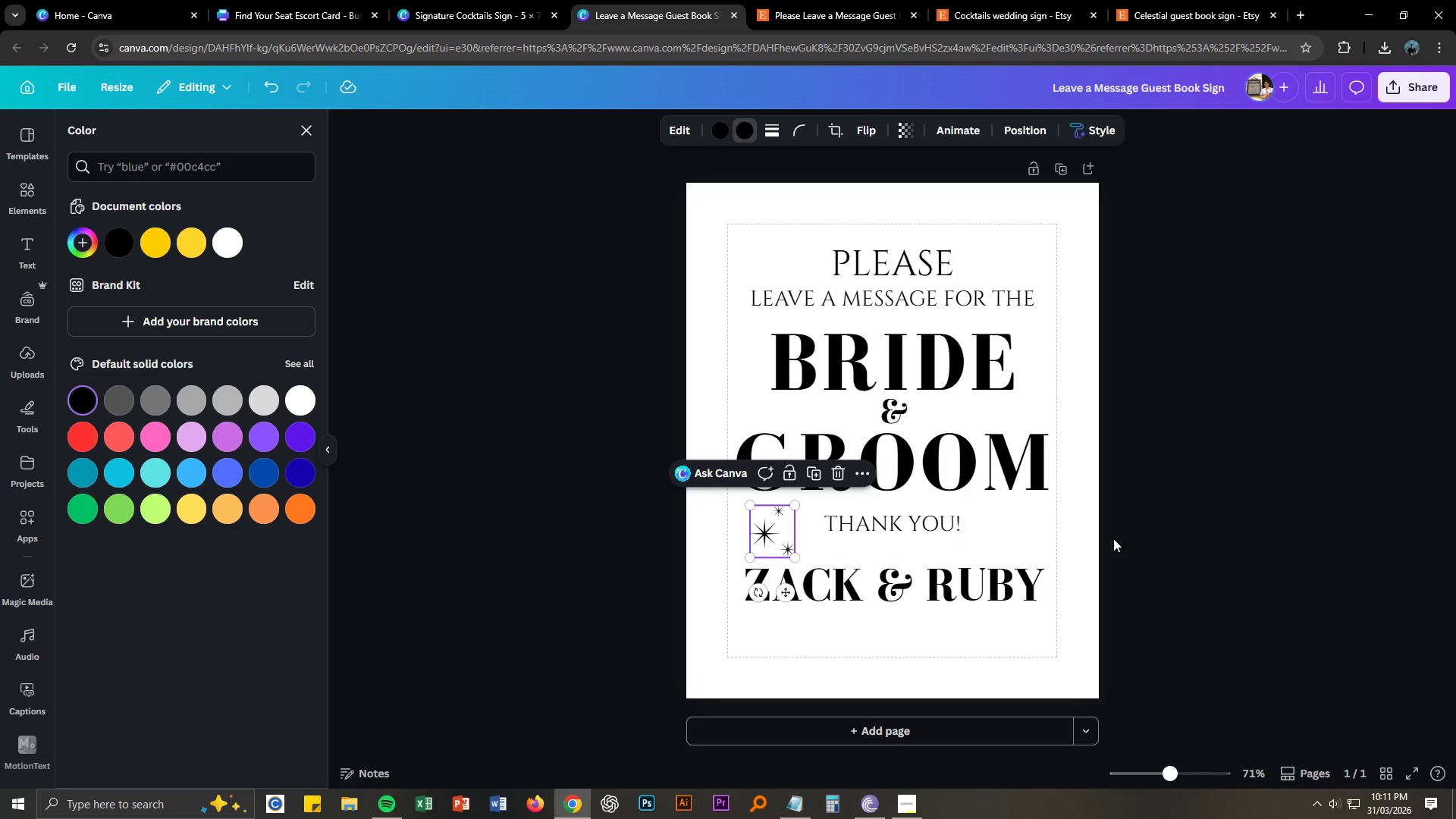 
left_click([1138, 538])
 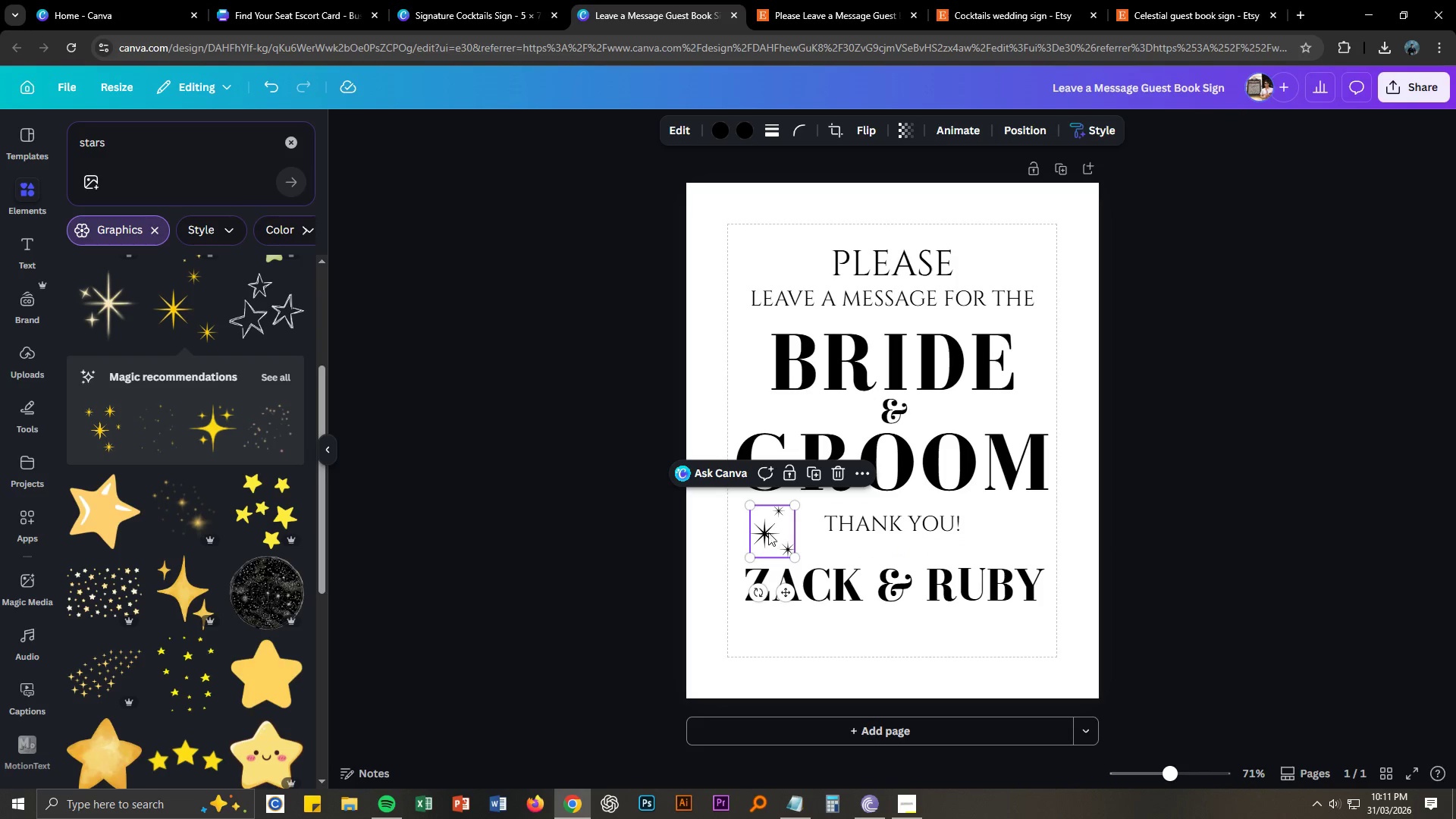 
key(Control+C)
 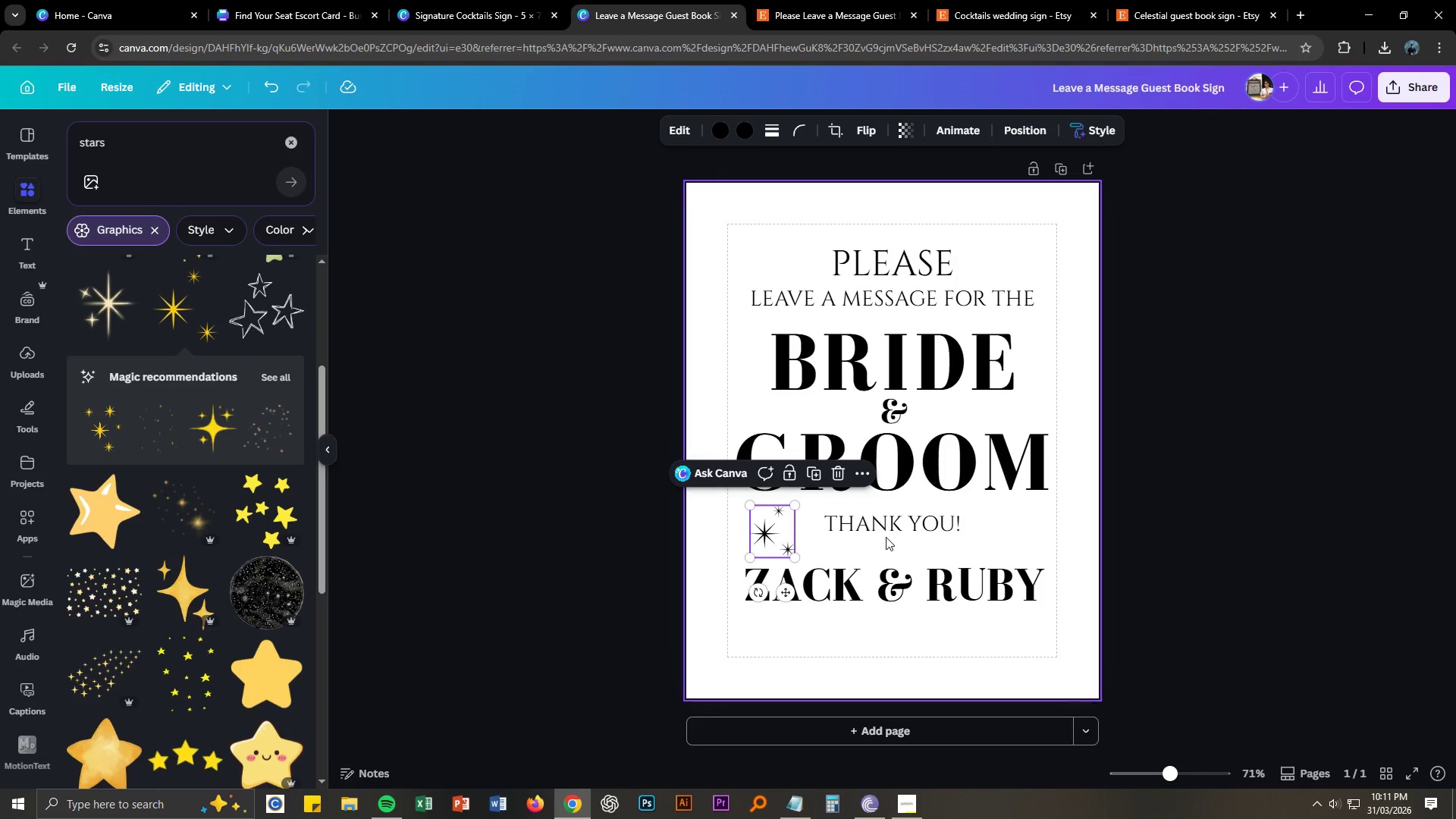 
key(Control+V)
 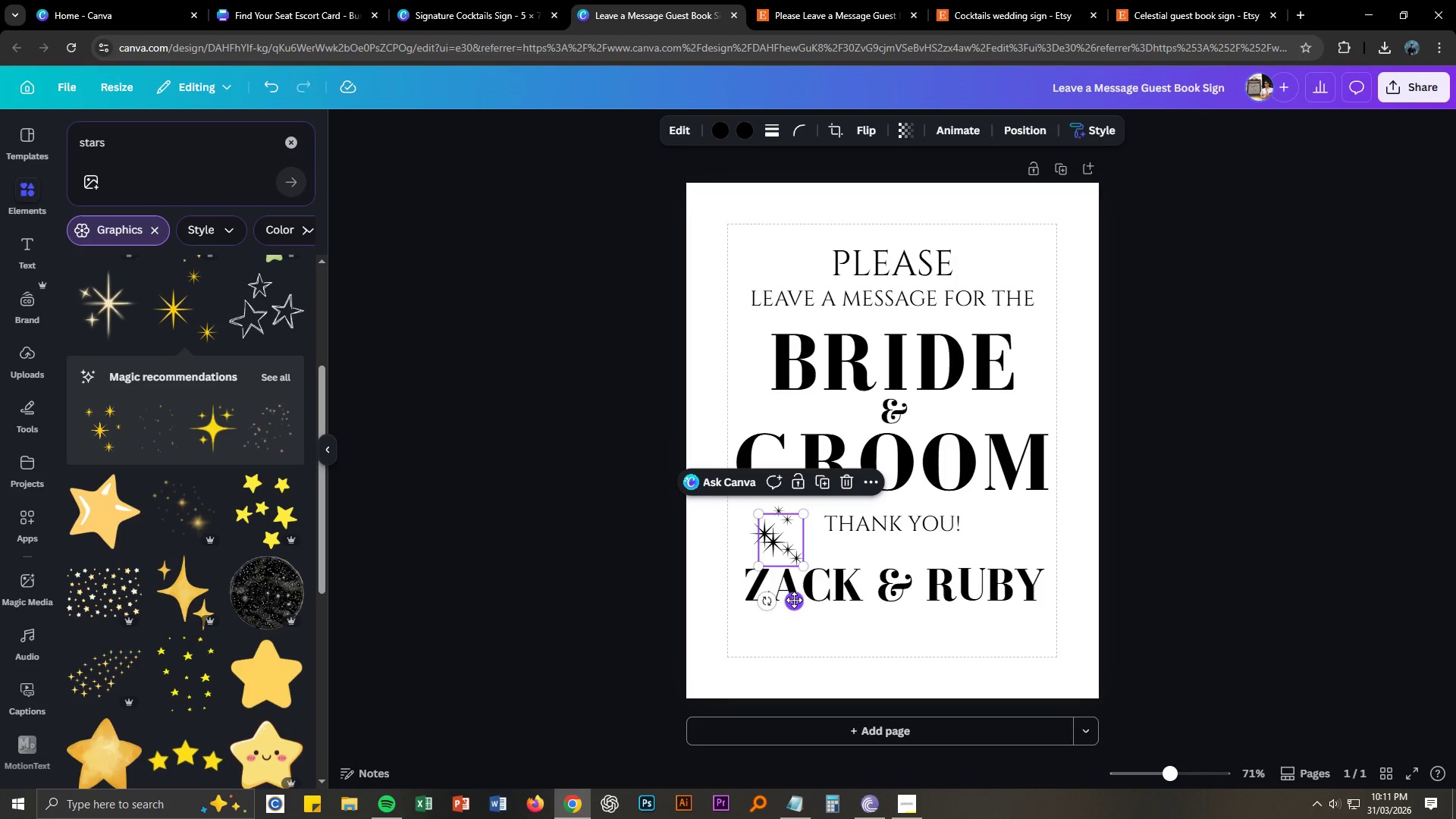 
left_click_drag(start_coordinate=[765, 603], to_coordinate=[806, 593])
 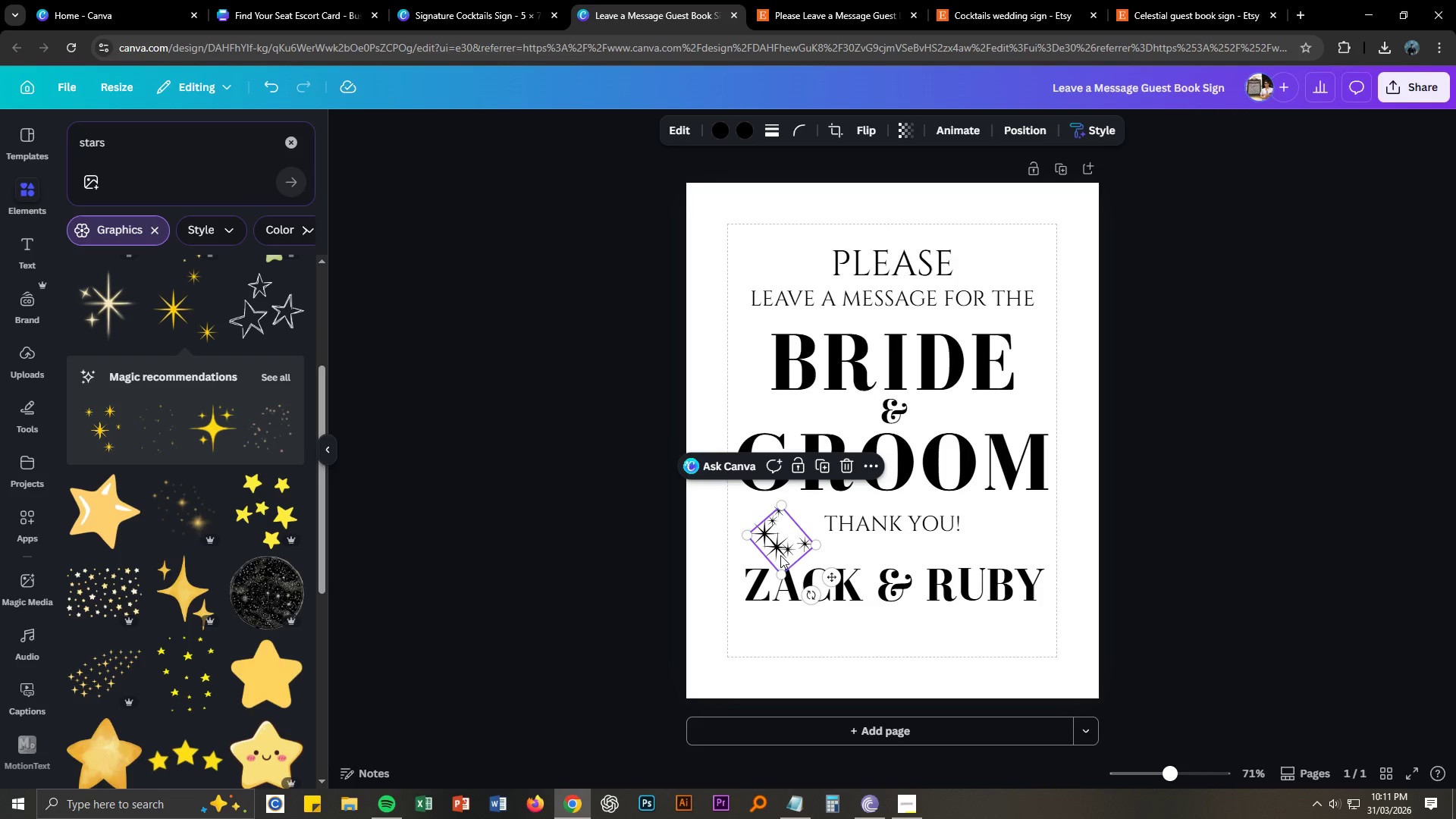 
left_click_drag(start_coordinate=[778, 549], to_coordinate=[1011, 639])
 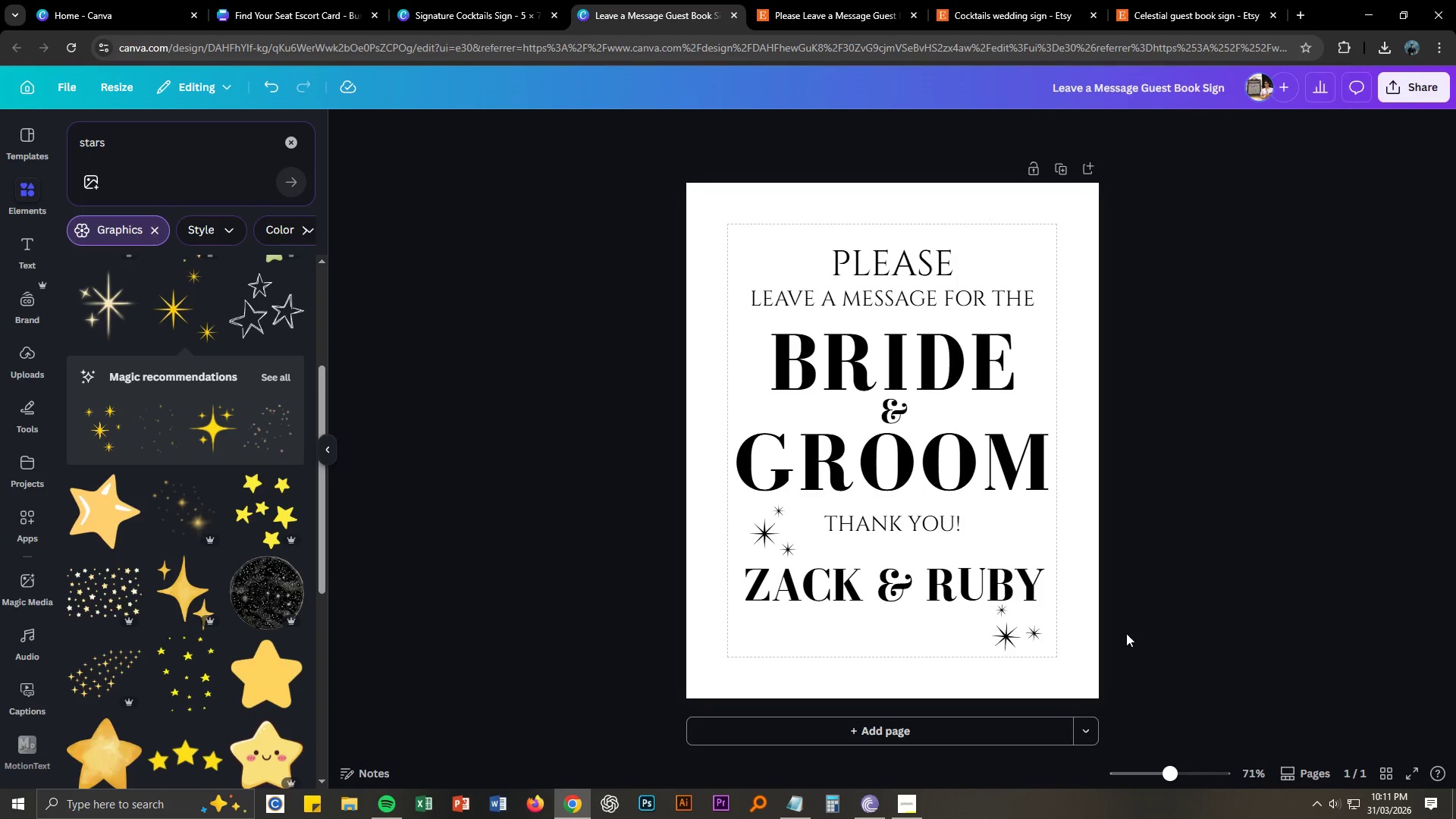 
left_click([1034, 636])
 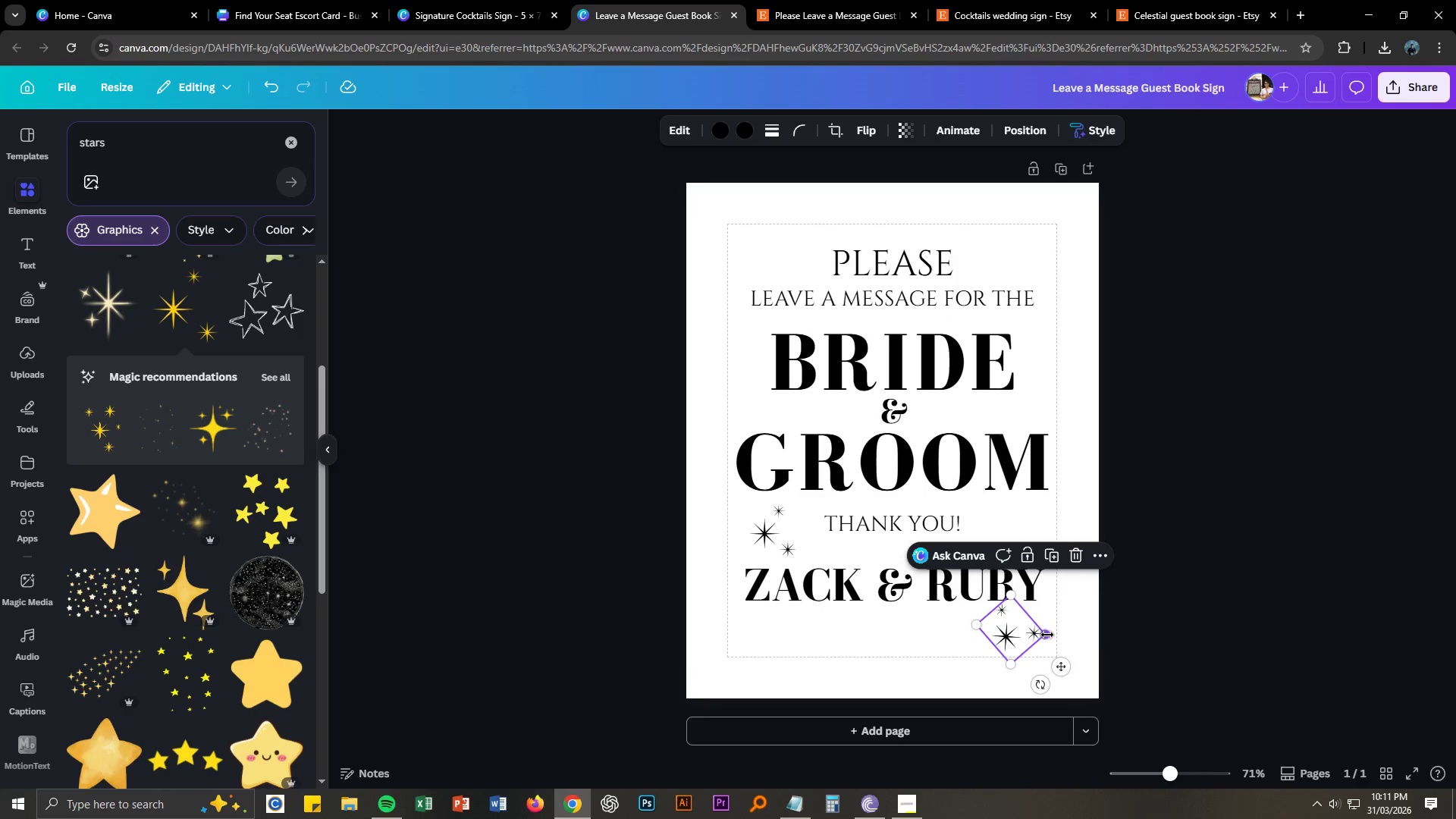 
left_click_drag(start_coordinate=[1047, 635], to_coordinate=[1031, 634])
 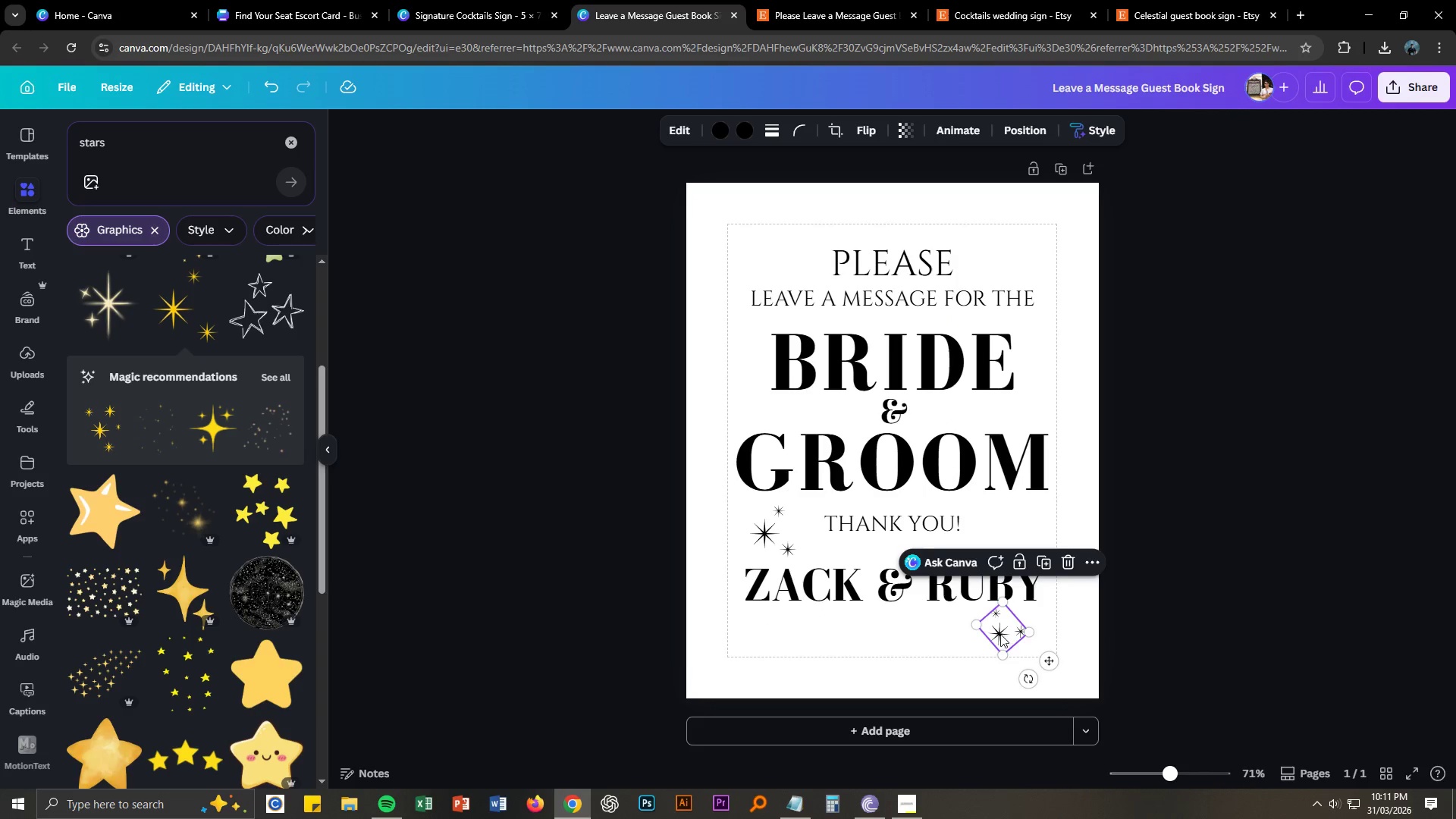 
left_click_drag(start_coordinate=[999, 634], to_coordinate=[1012, 633])
 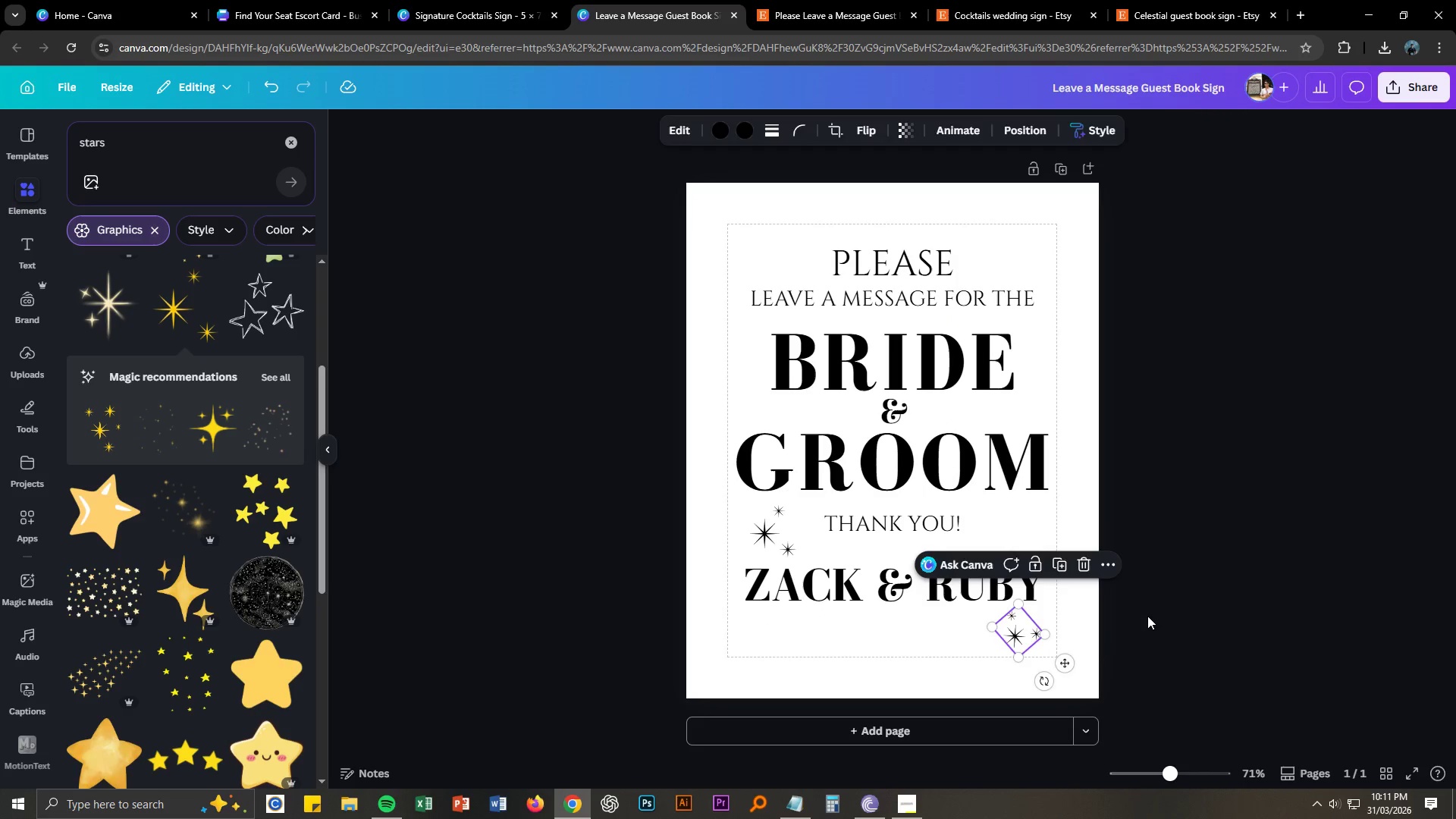 
left_click([1147, 616])
 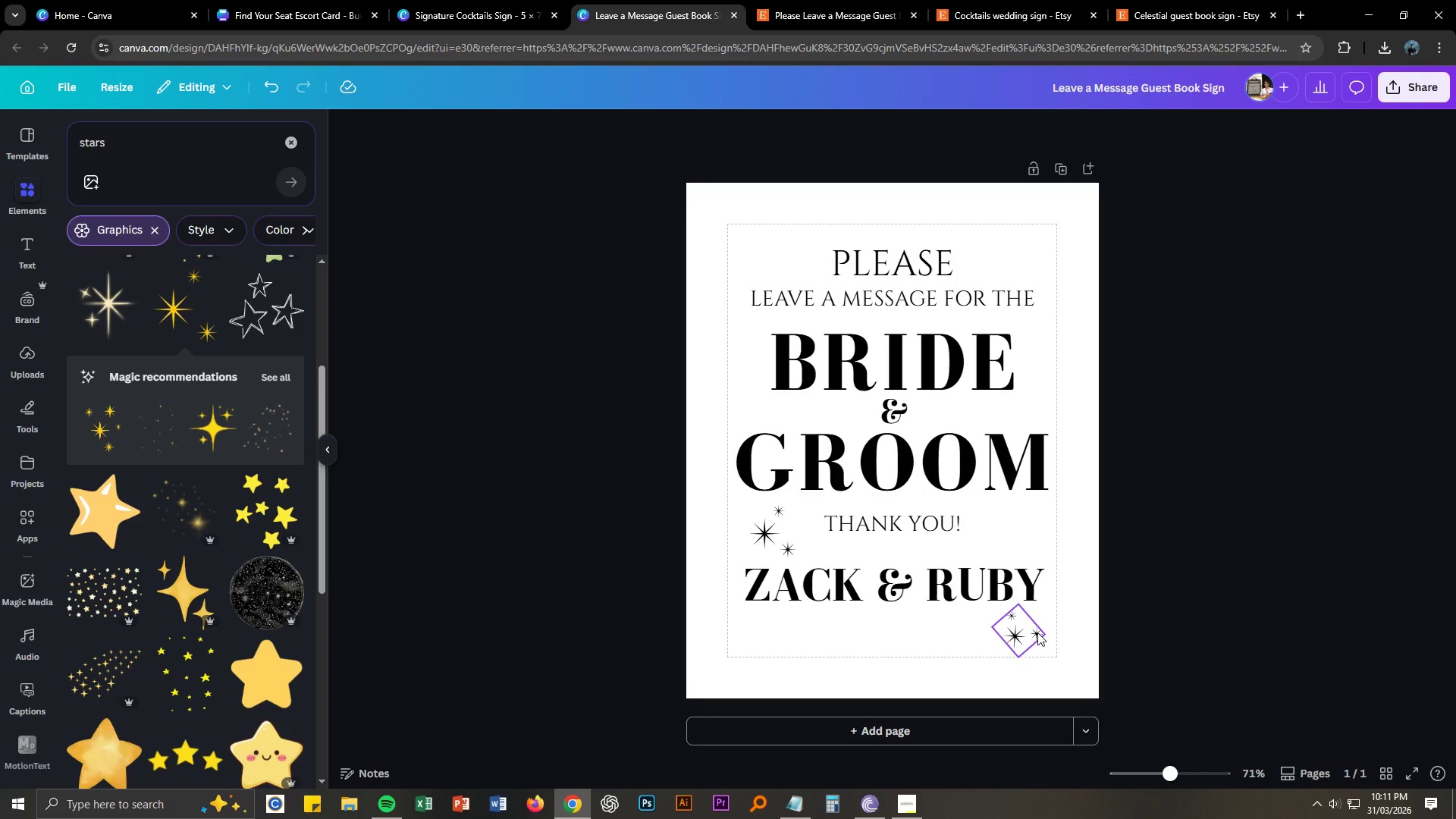 
left_click([1037, 632])
 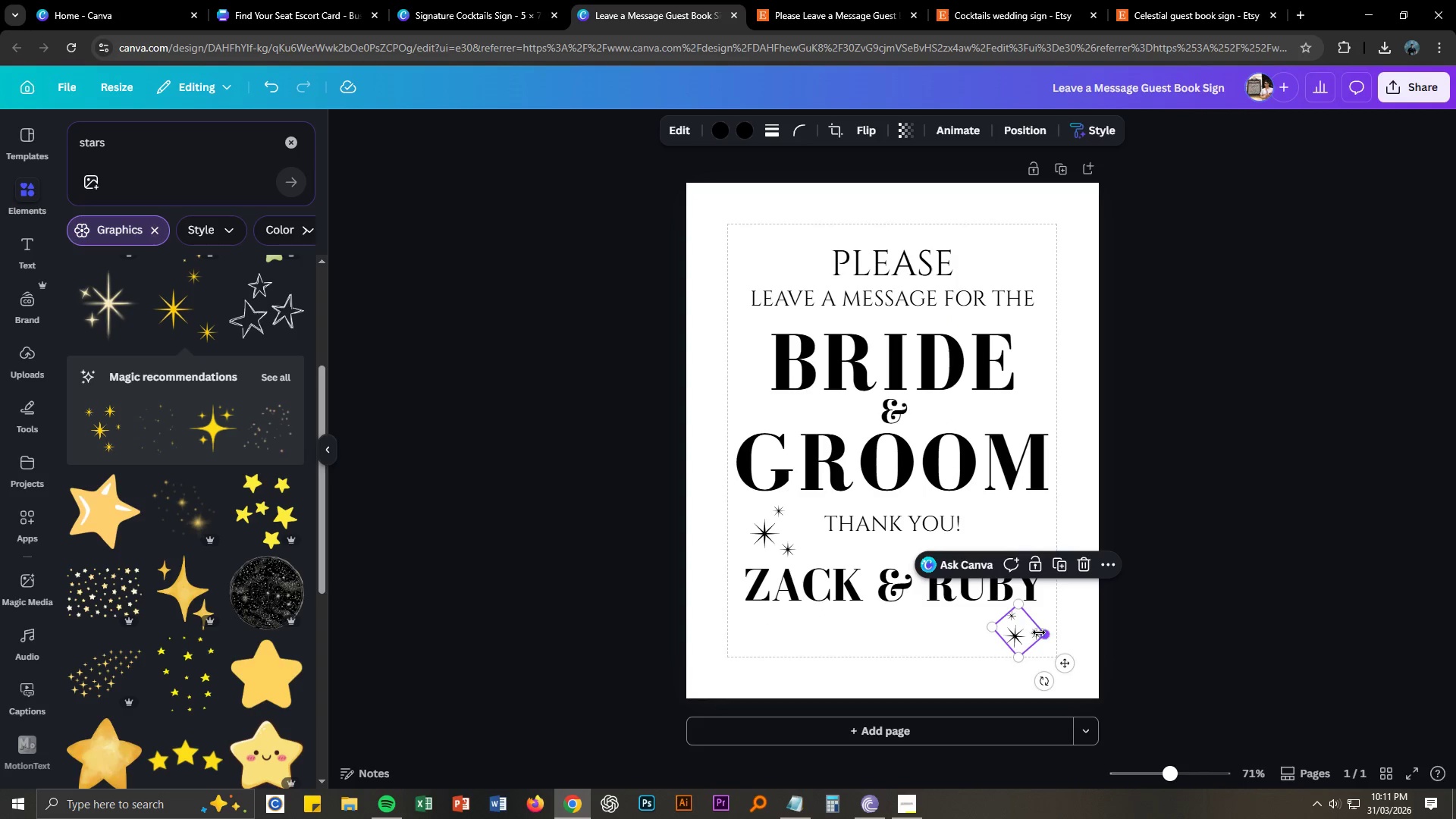 
key(Control+C)
 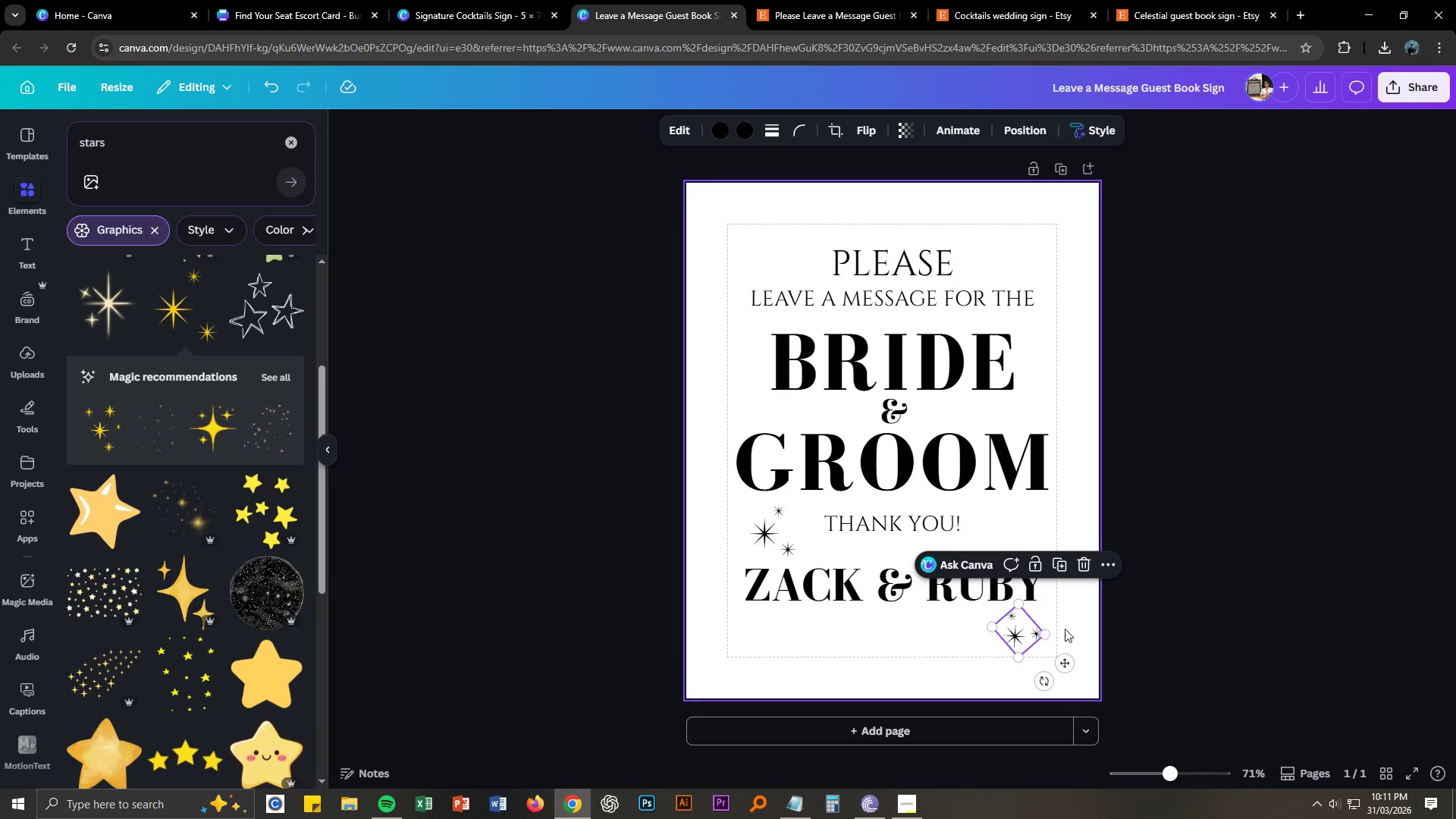 
key(Control+V)
 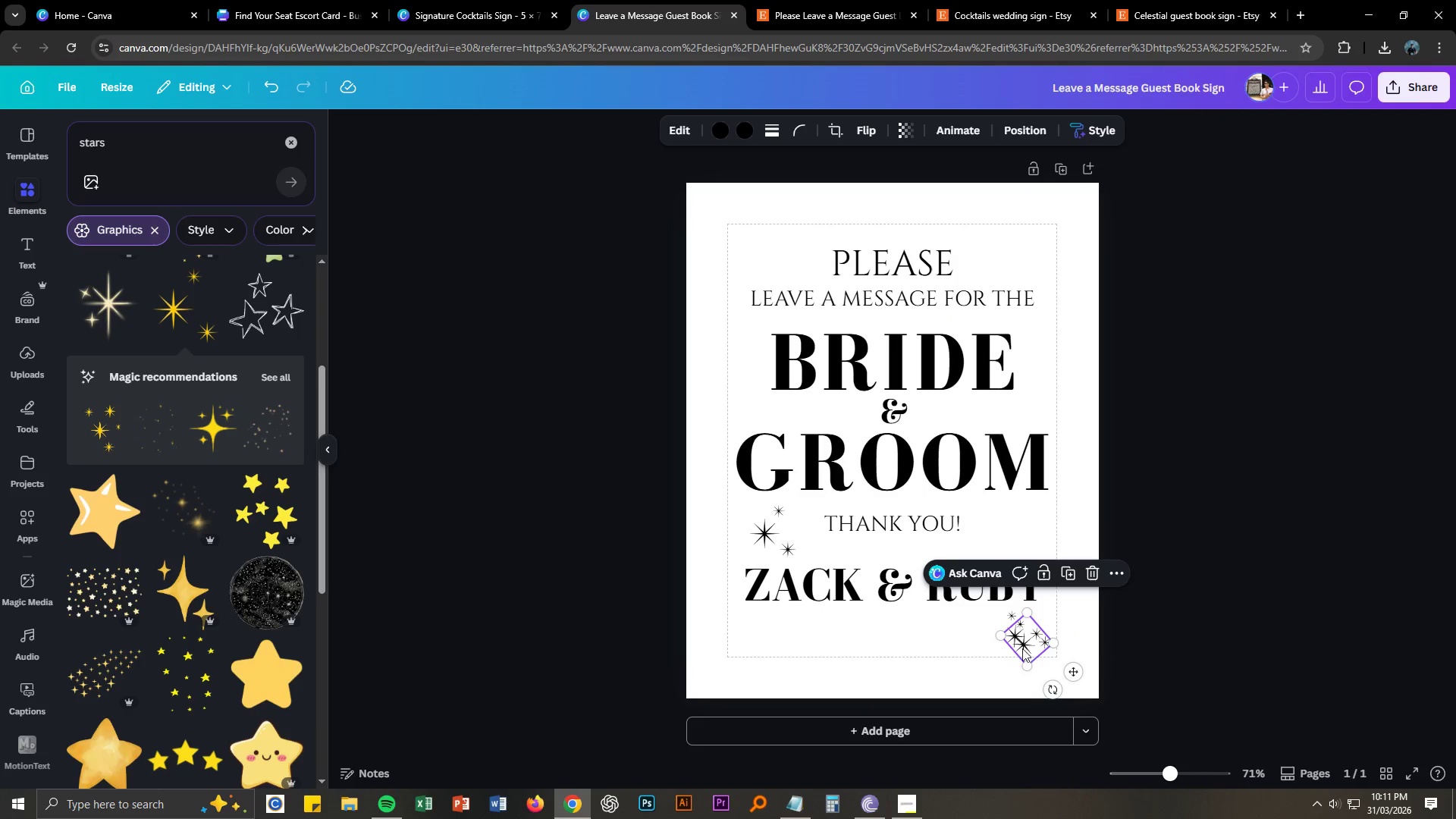 
left_click_drag(start_coordinate=[1021, 647], to_coordinate=[1006, 268])
 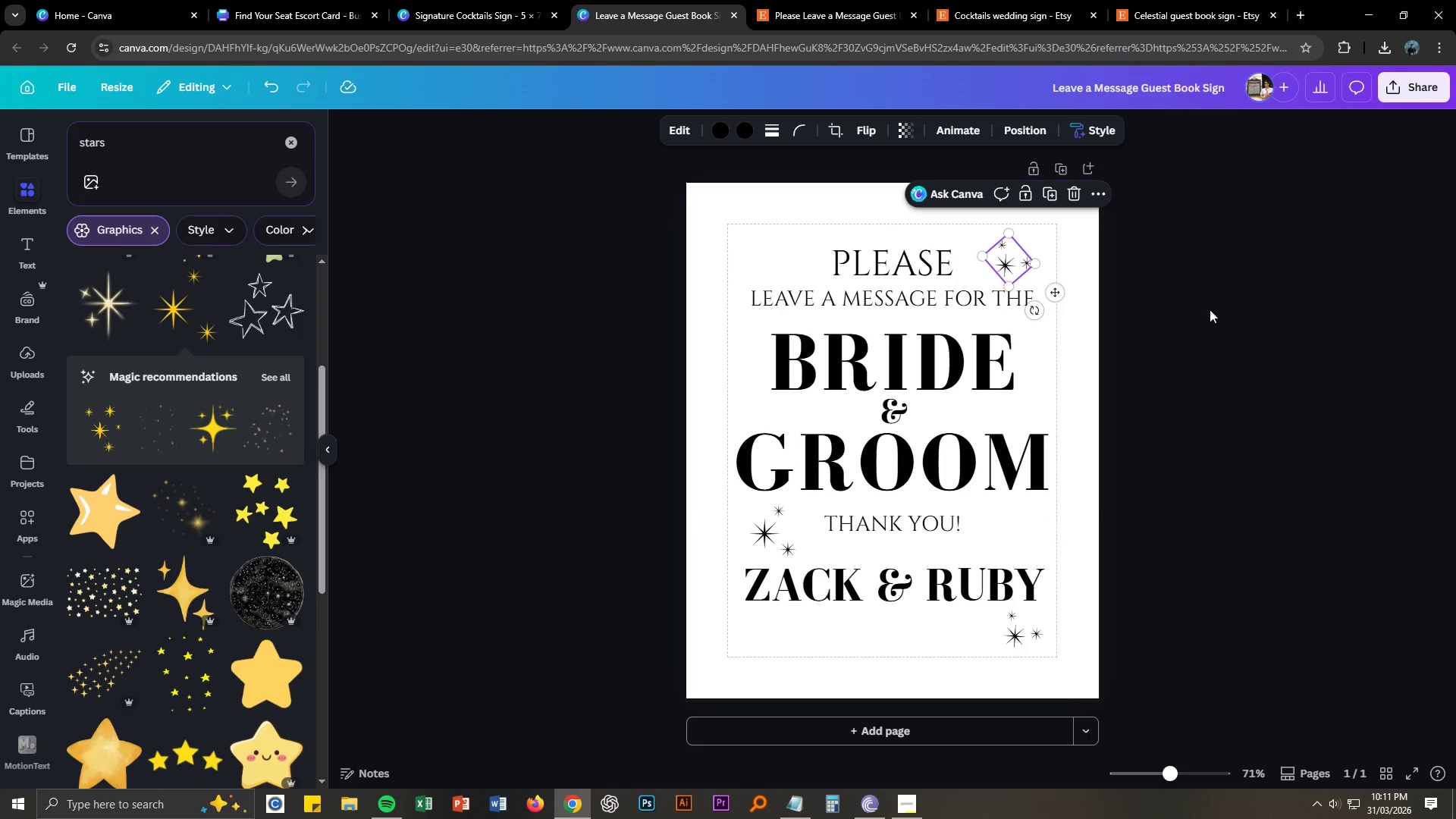 
left_click([1213, 310])
 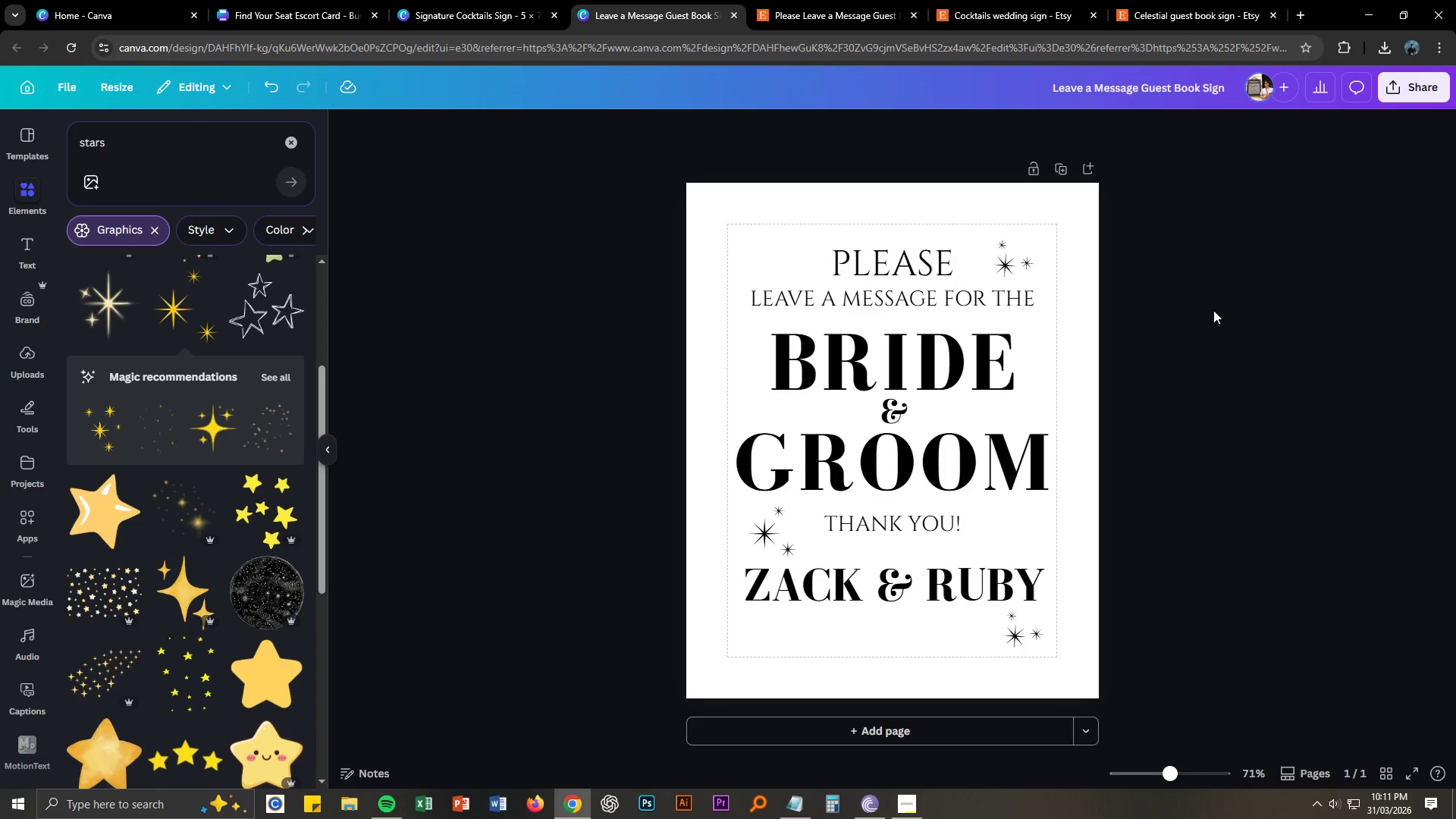 
key(Control+C)
 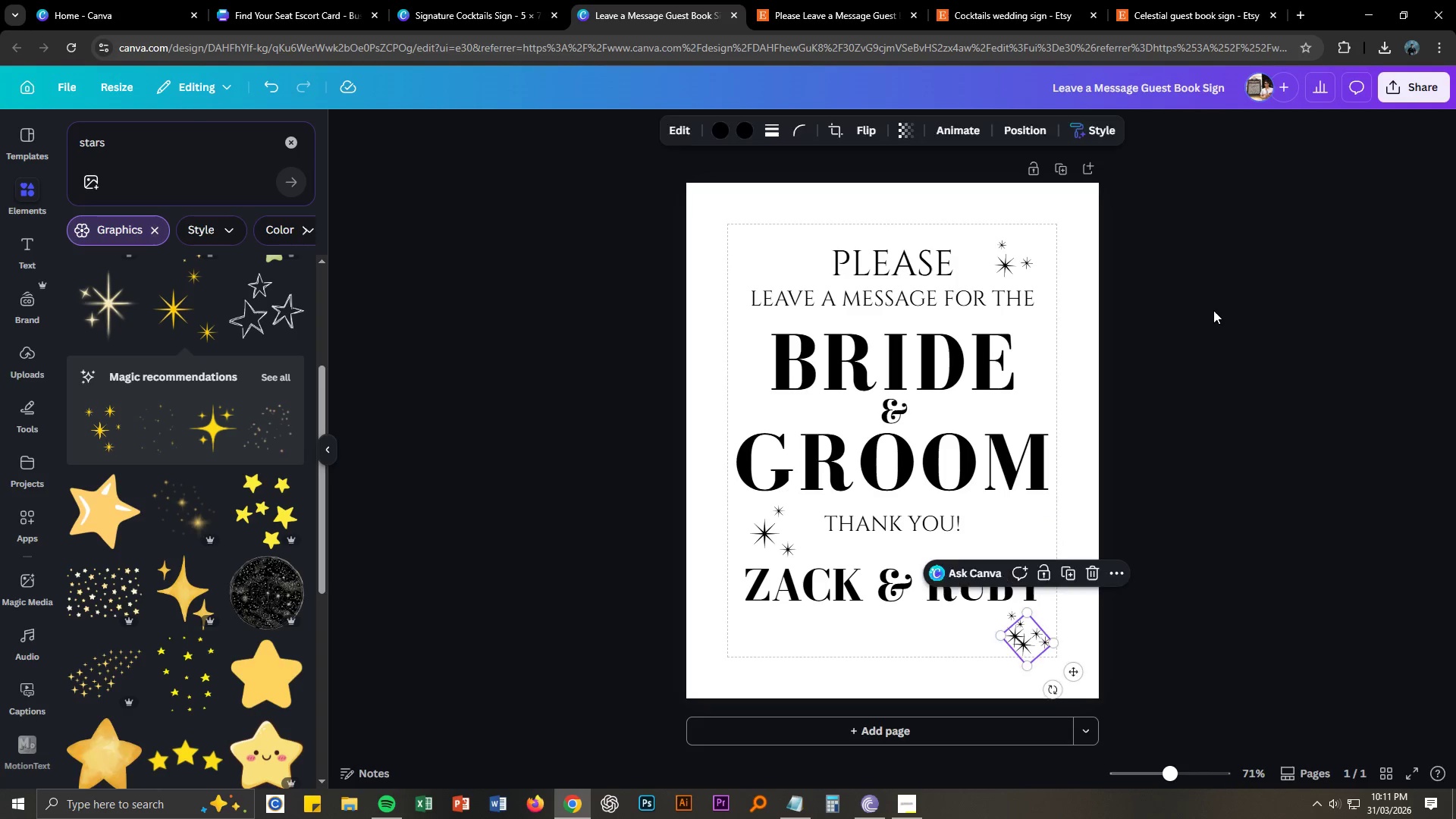 
key(Control+V)
 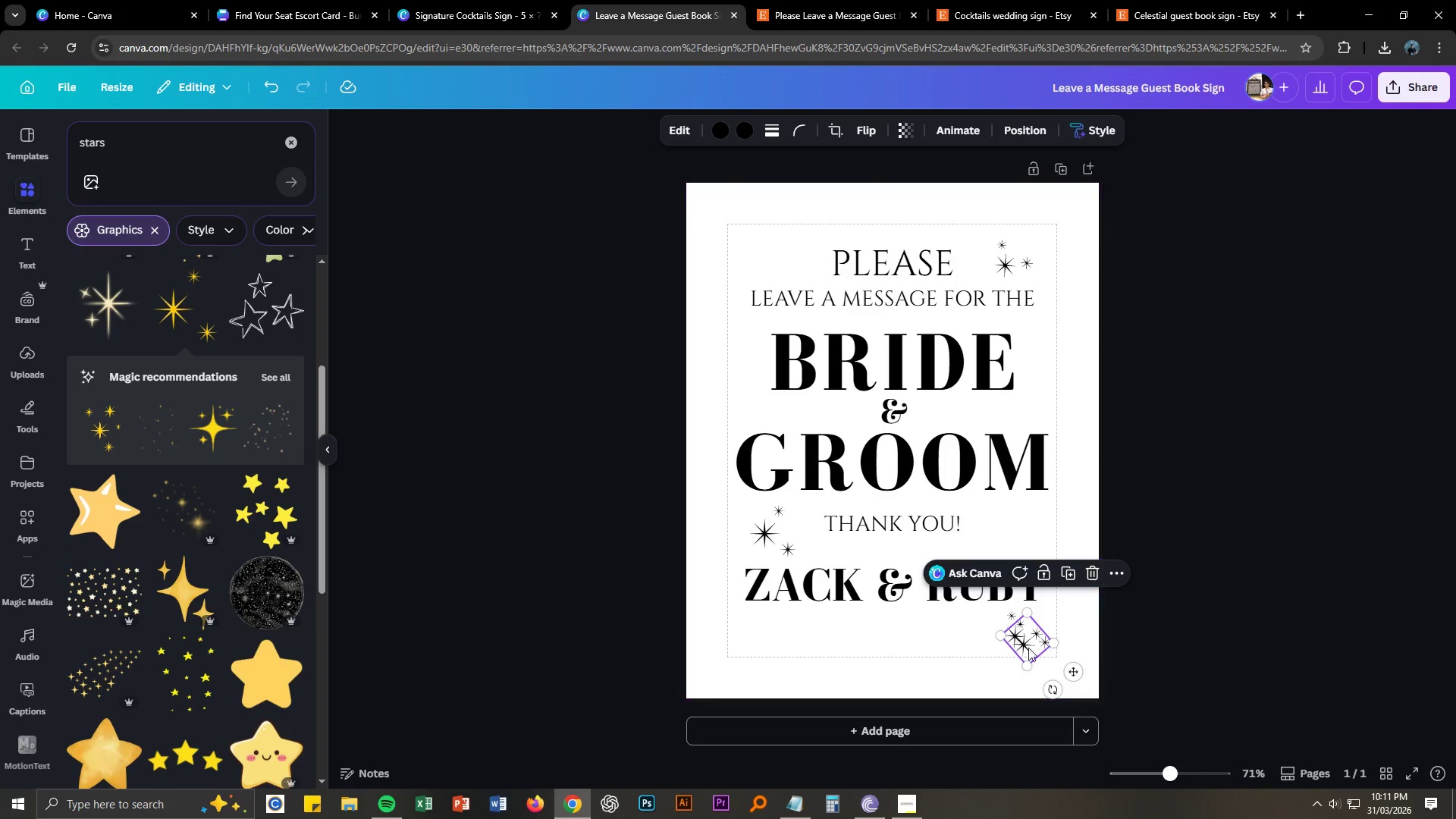 
left_click_drag(start_coordinate=[1025, 645], to_coordinate=[763, 262])
 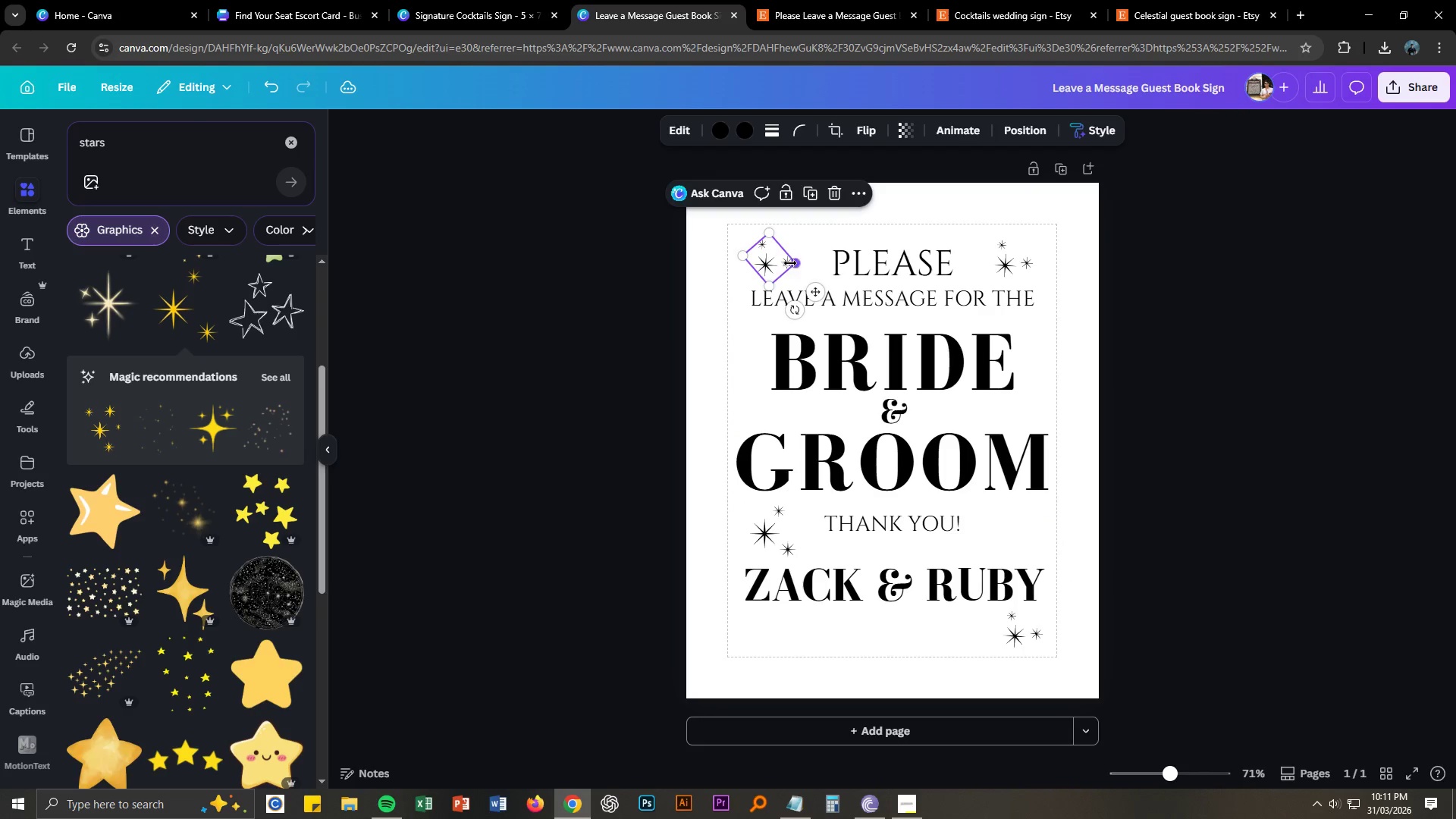 
key(Control+ControlLeft)
 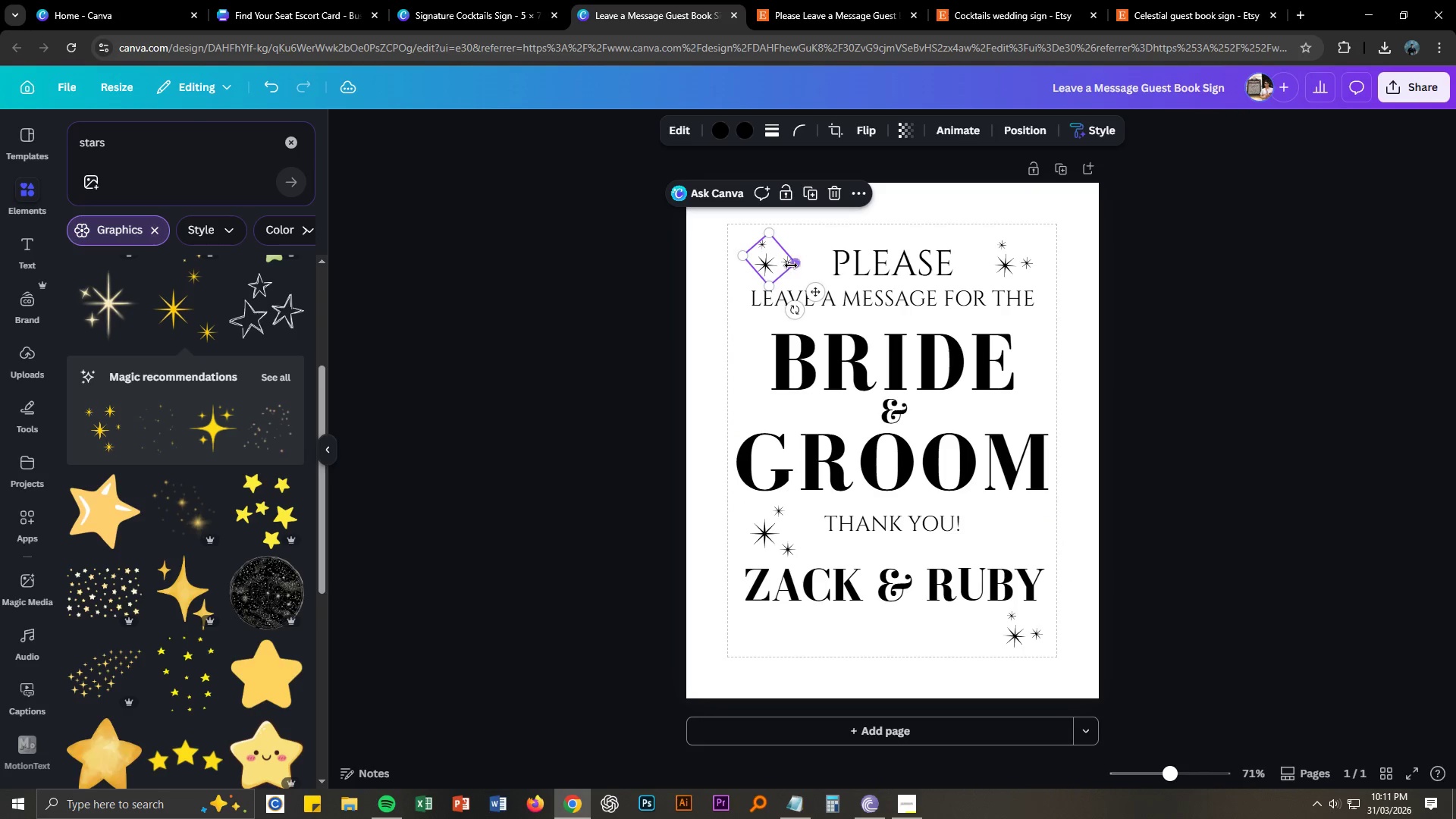 
left_click_drag(start_coordinate=[794, 263], to_coordinate=[778, 260])
 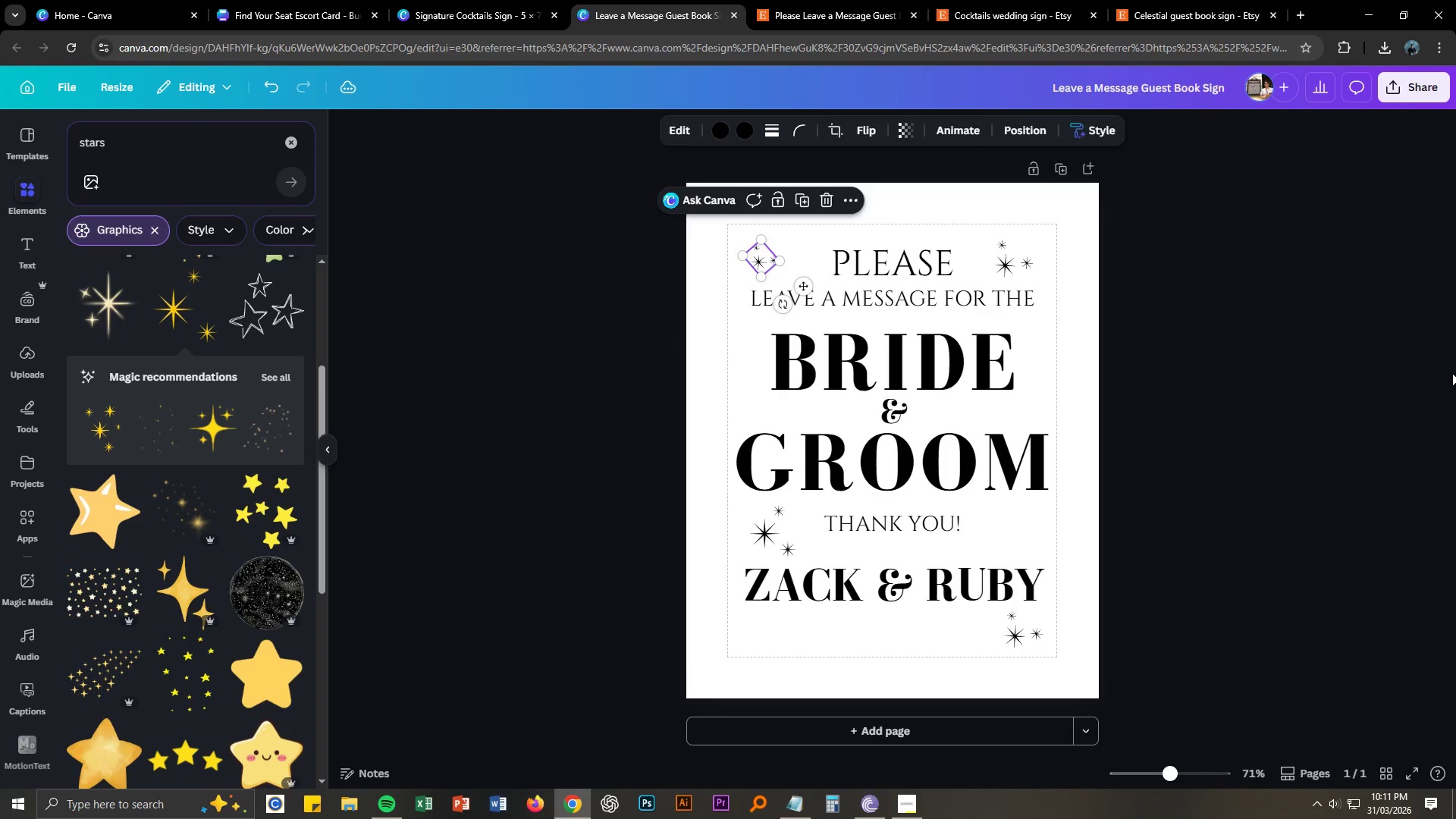 
left_click([1454, 373])
 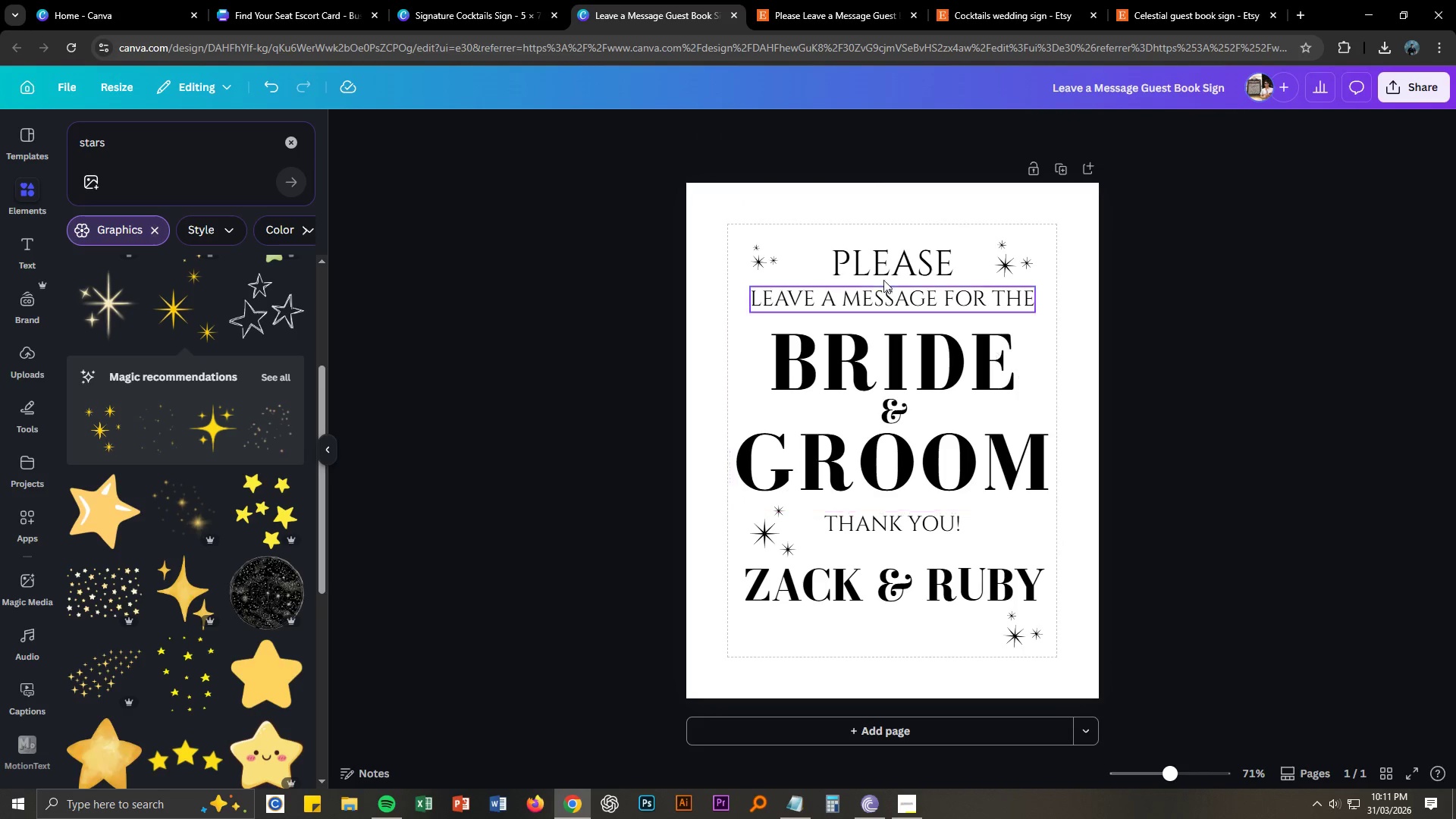 
left_click([774, 259])
 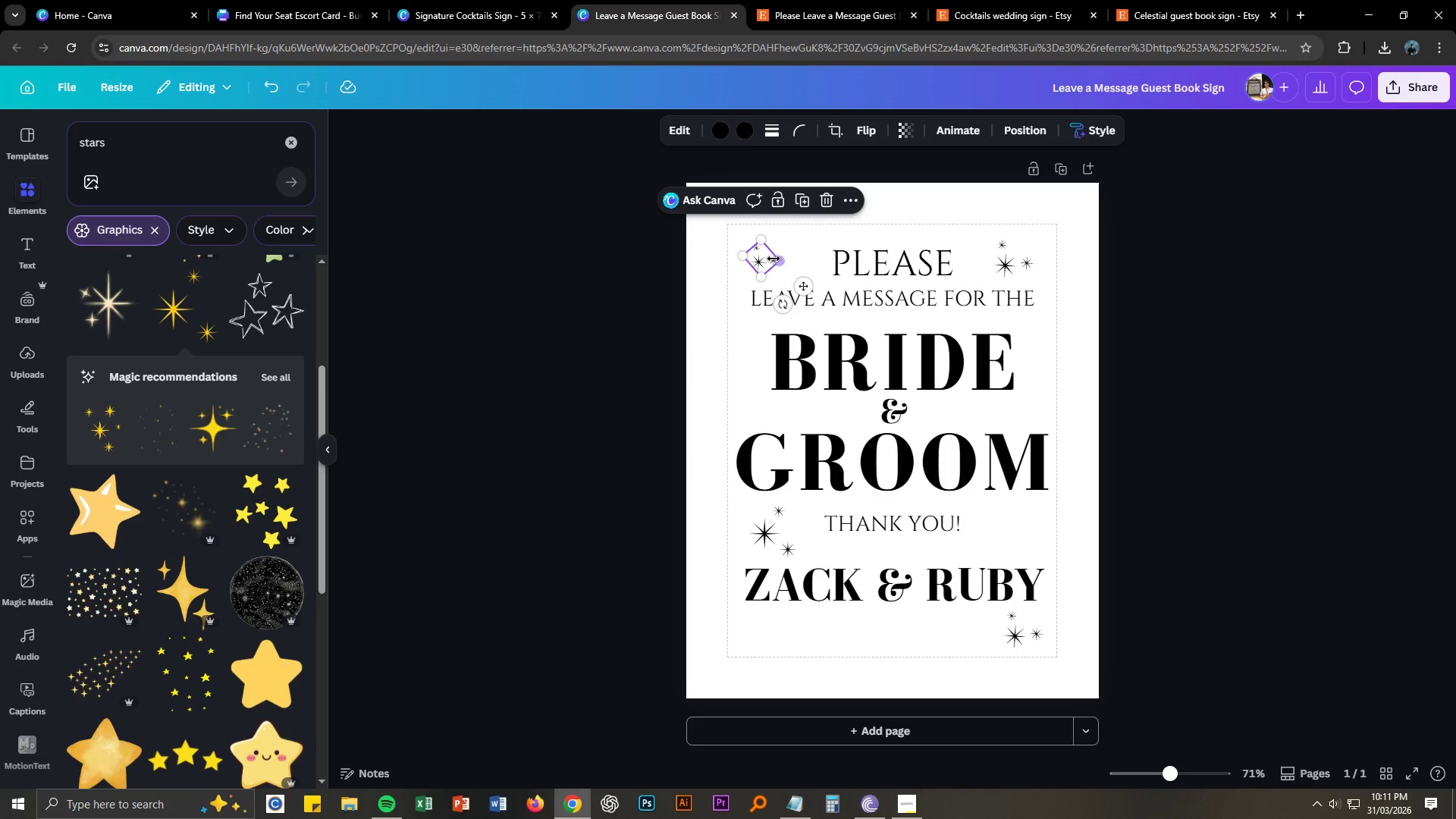 
key(Control+ControlLeft)
 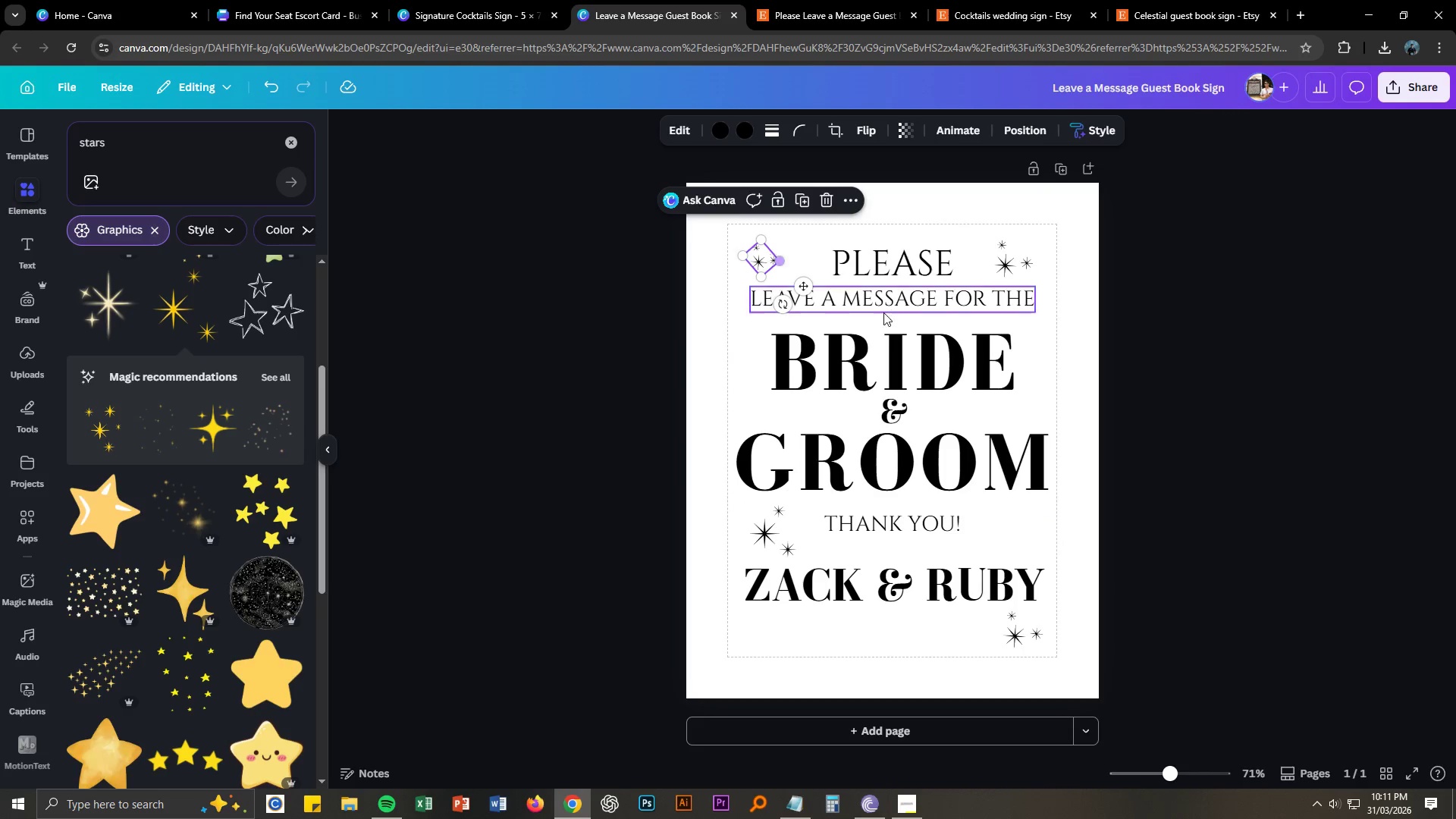 
key(Control+C)
 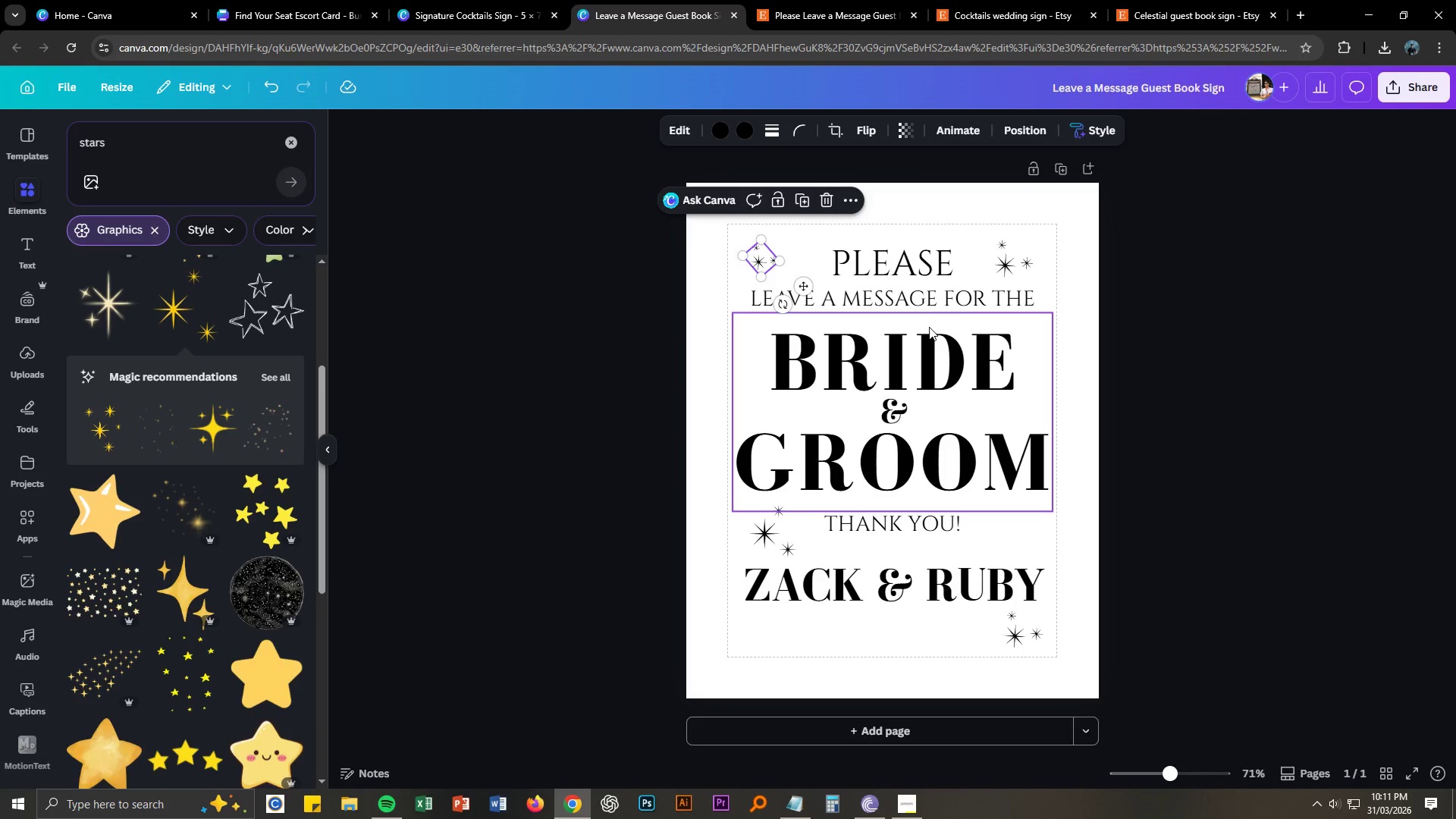 
key(Control+V)
 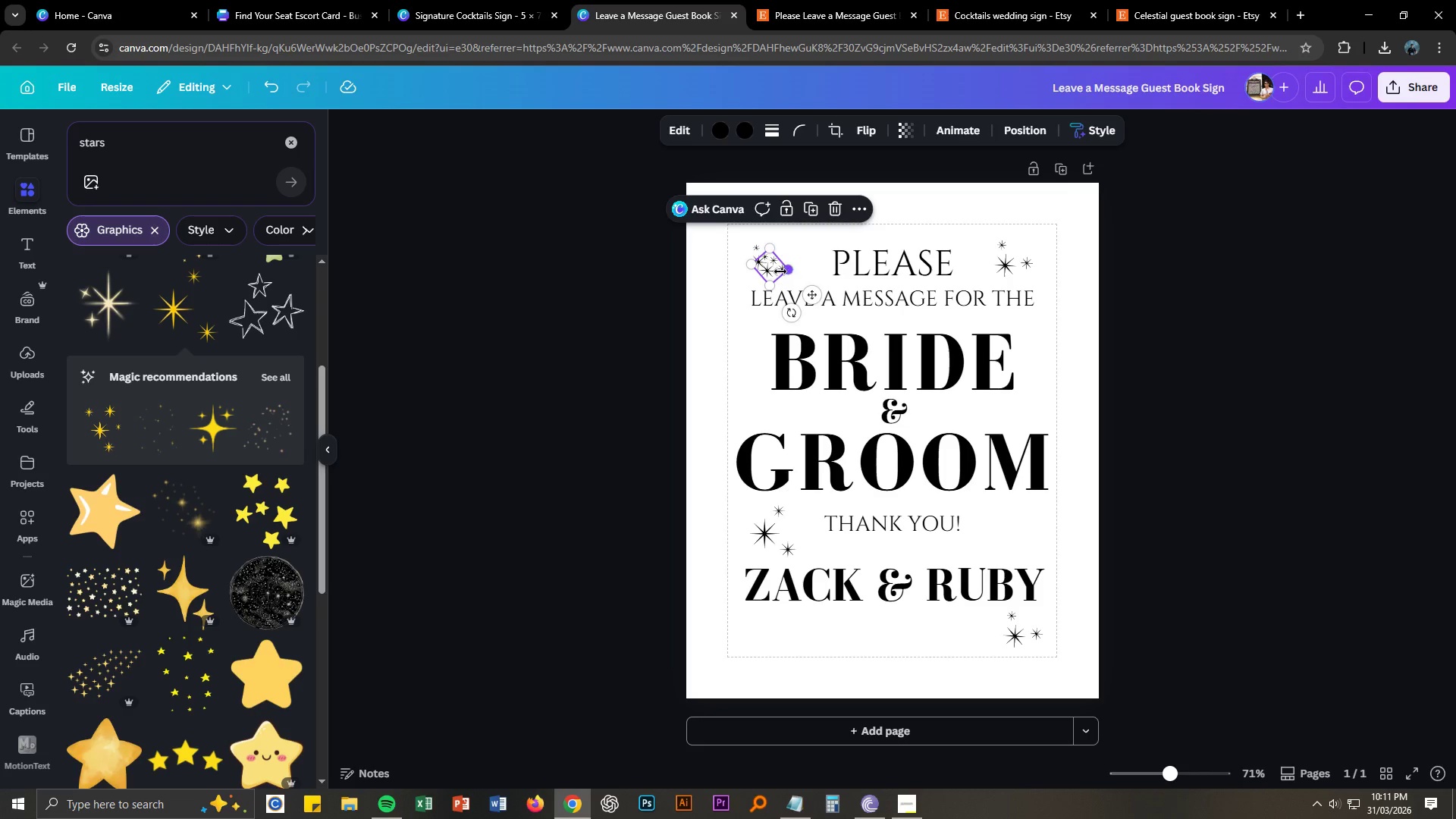 
left_click_drag(start_coordinate=[769, 267], to_coordinate=[1014, 532])
 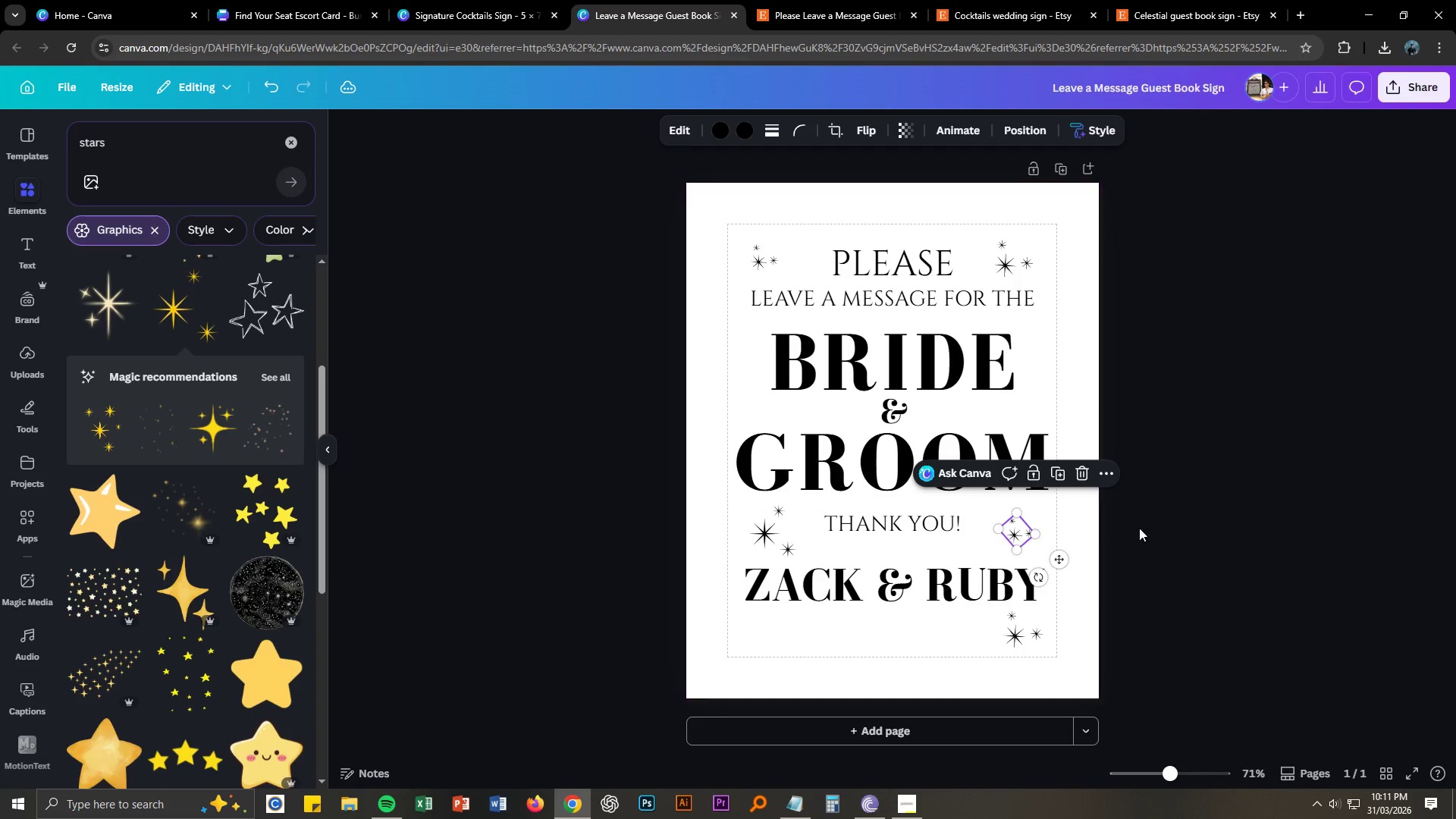 
left_click([1159, 526])
 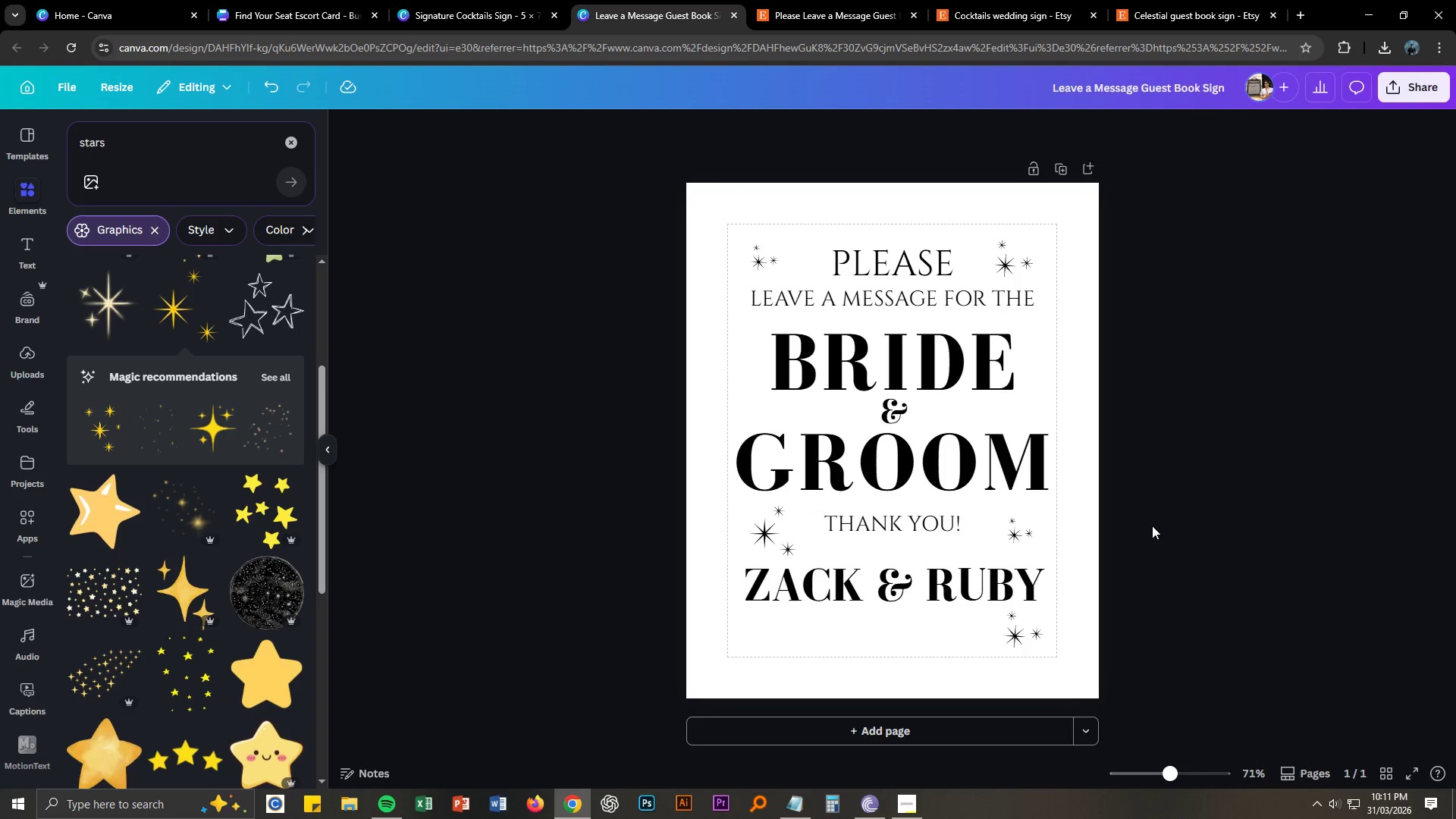 
key(Control+C)
 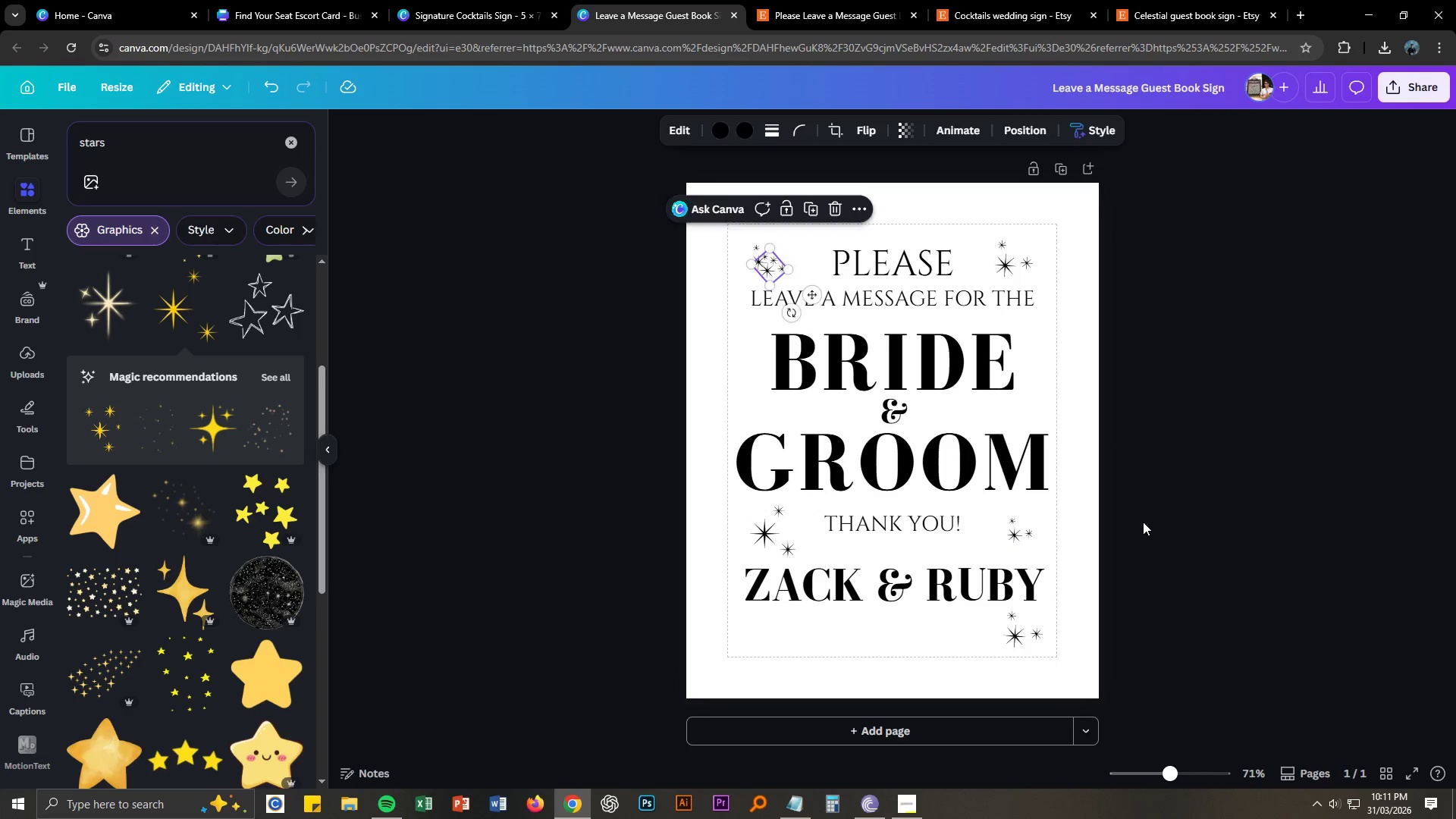 
key(Control+V)
 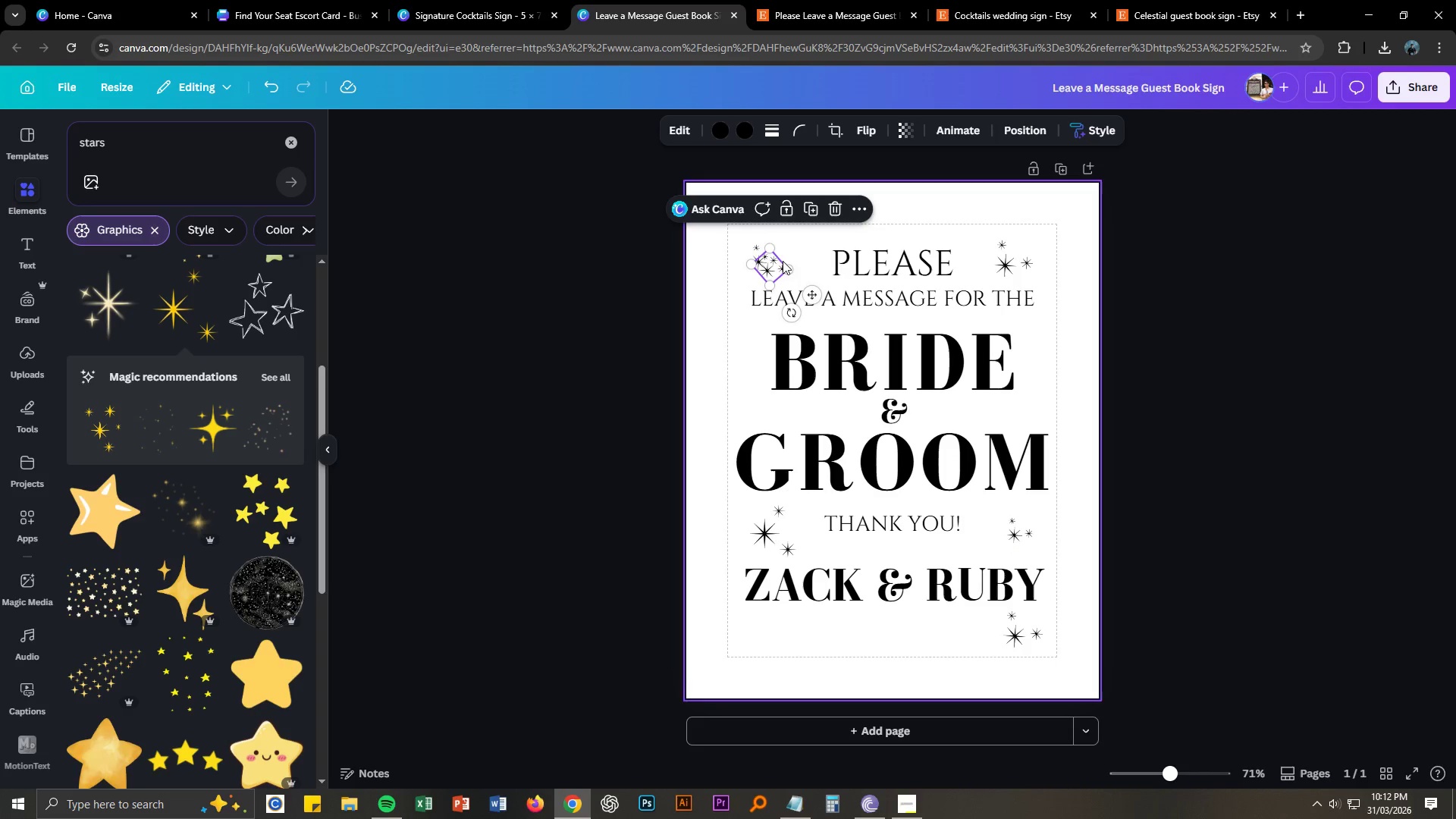 
left_click_drag(start_coordinate=[788, 268], to_coordinate=[781, 268])
 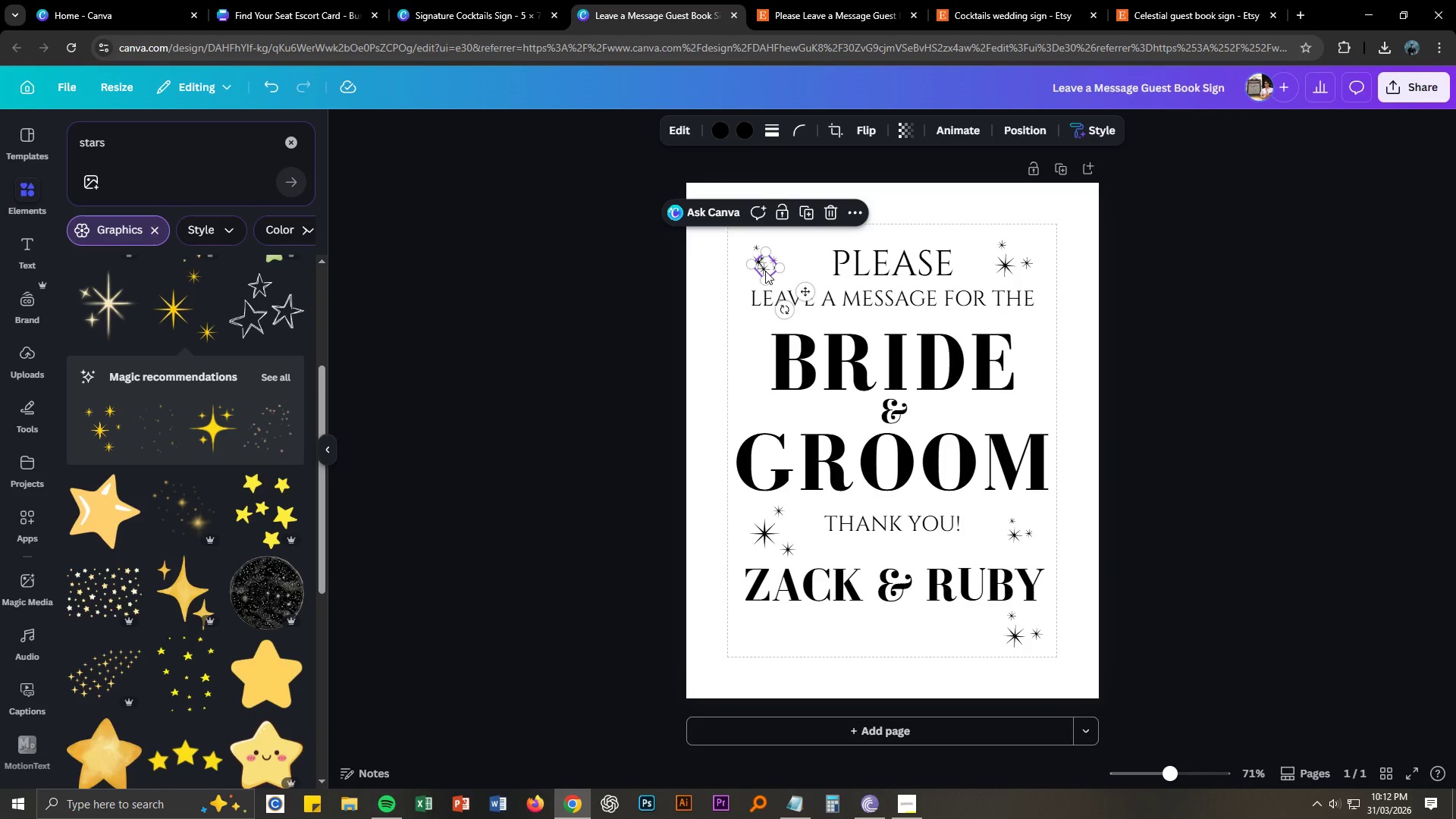 
left_click_drag(start_coordinate=[765, 271], to_coordinate=[753, 408])
 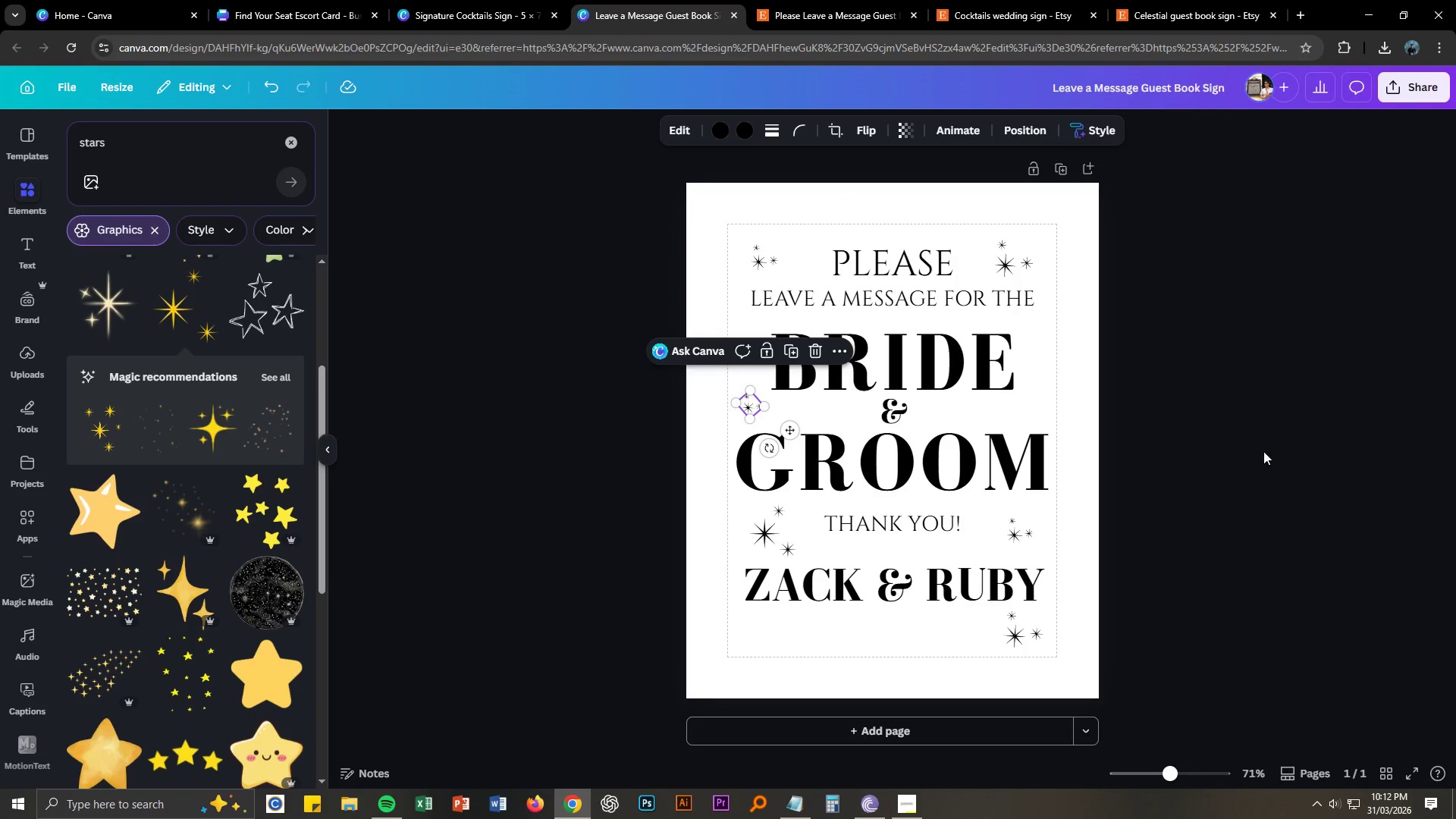 
left_click([1301, 453])
 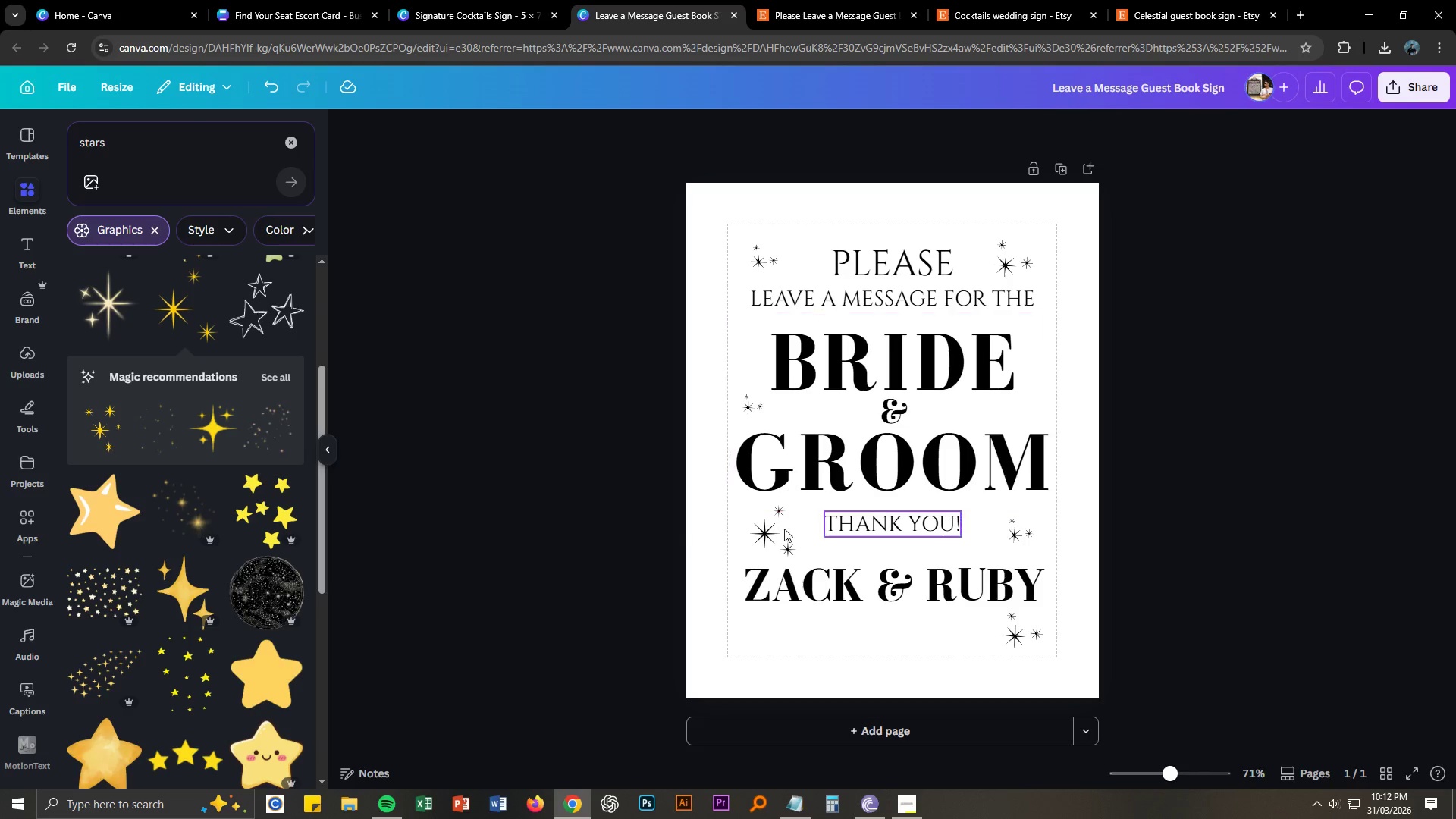 
left_click_drag(start_coordinate=[768, 262], to_coordinate=[787, 260])
 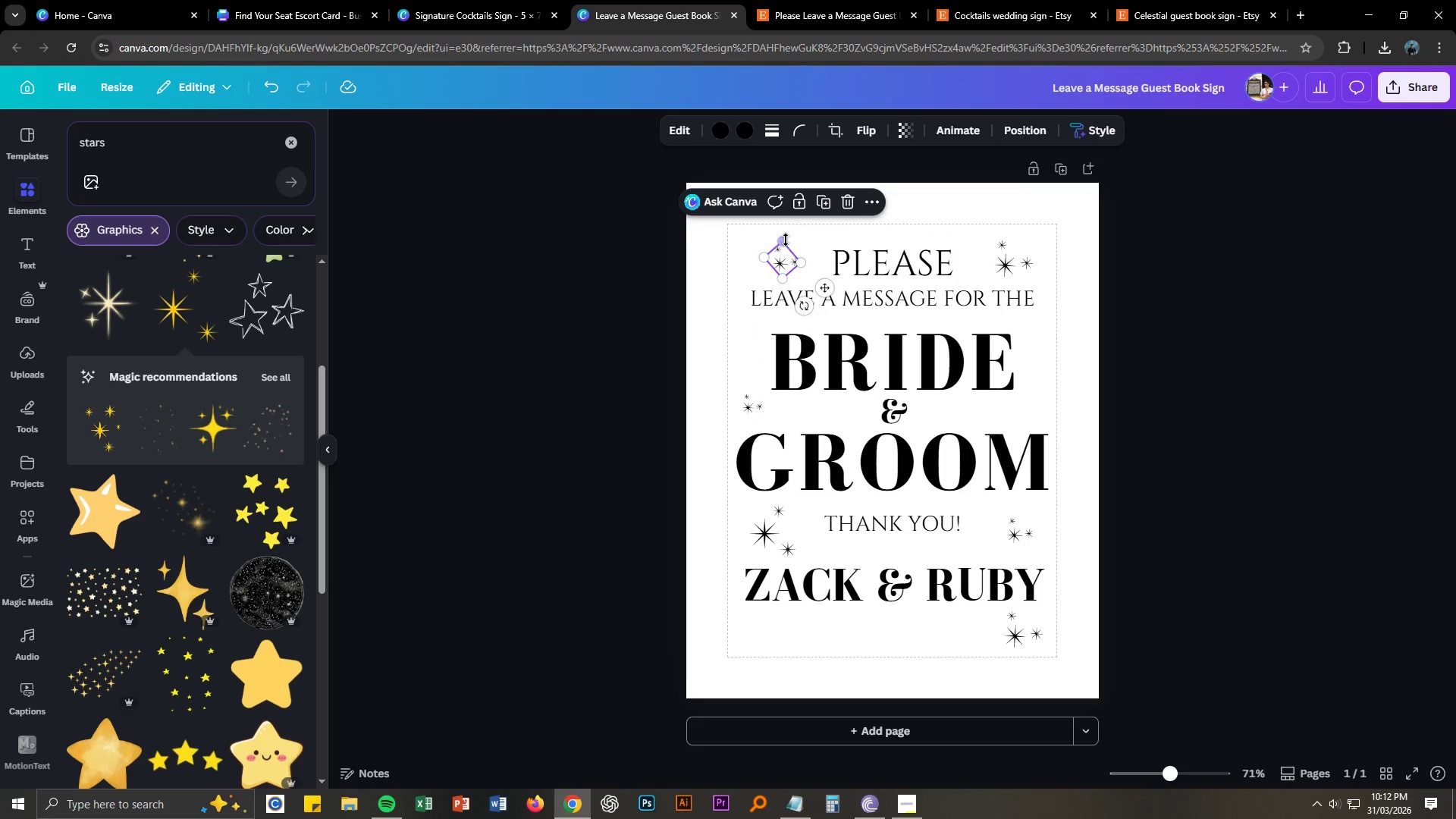 
left_click_drag(start_coordinate=[786, 240], to_coordinate=[786, 231])
 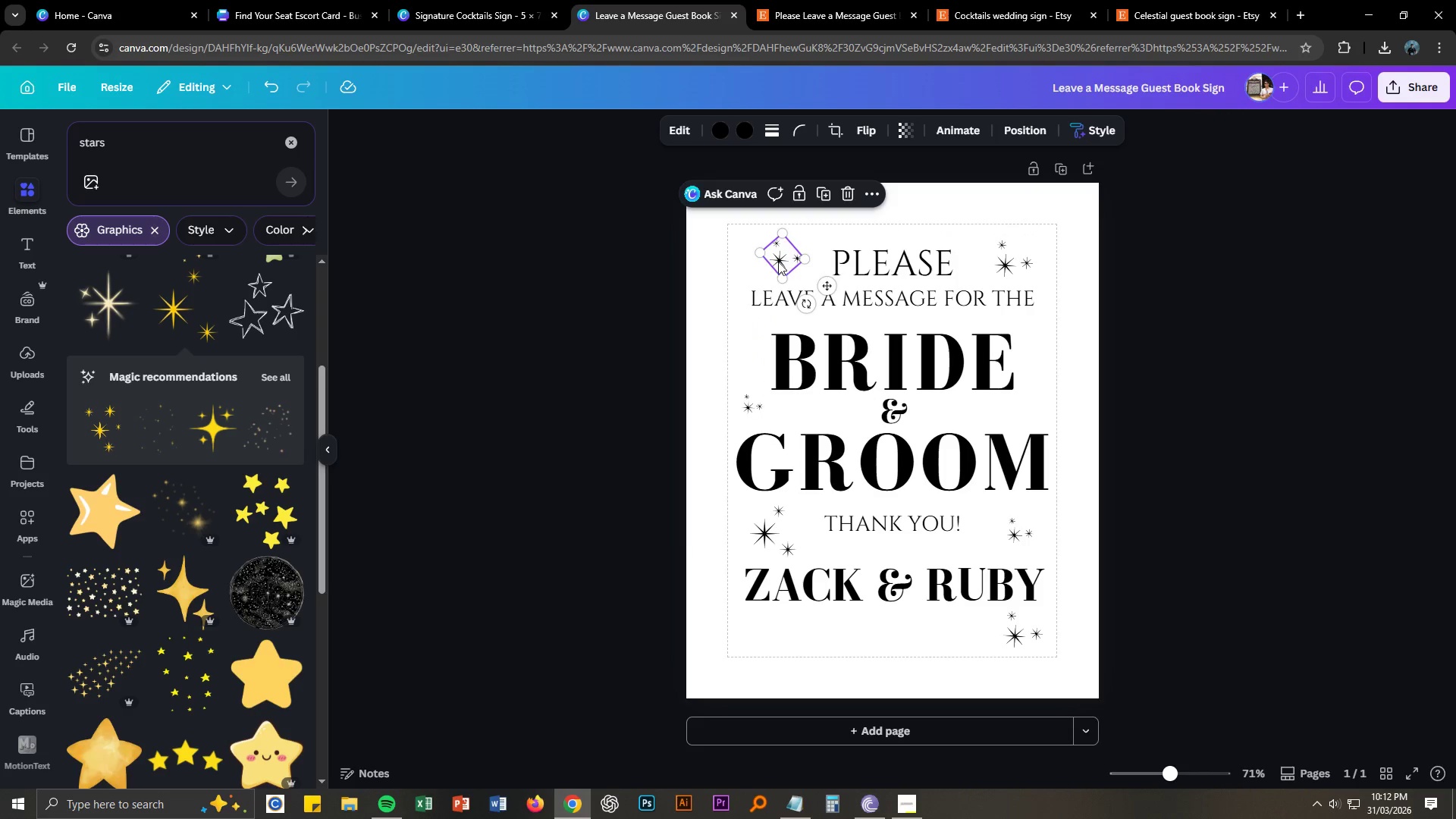 
left_click_drag(start_coordinate=[779, 262], to_coordinate=[767, 253])
 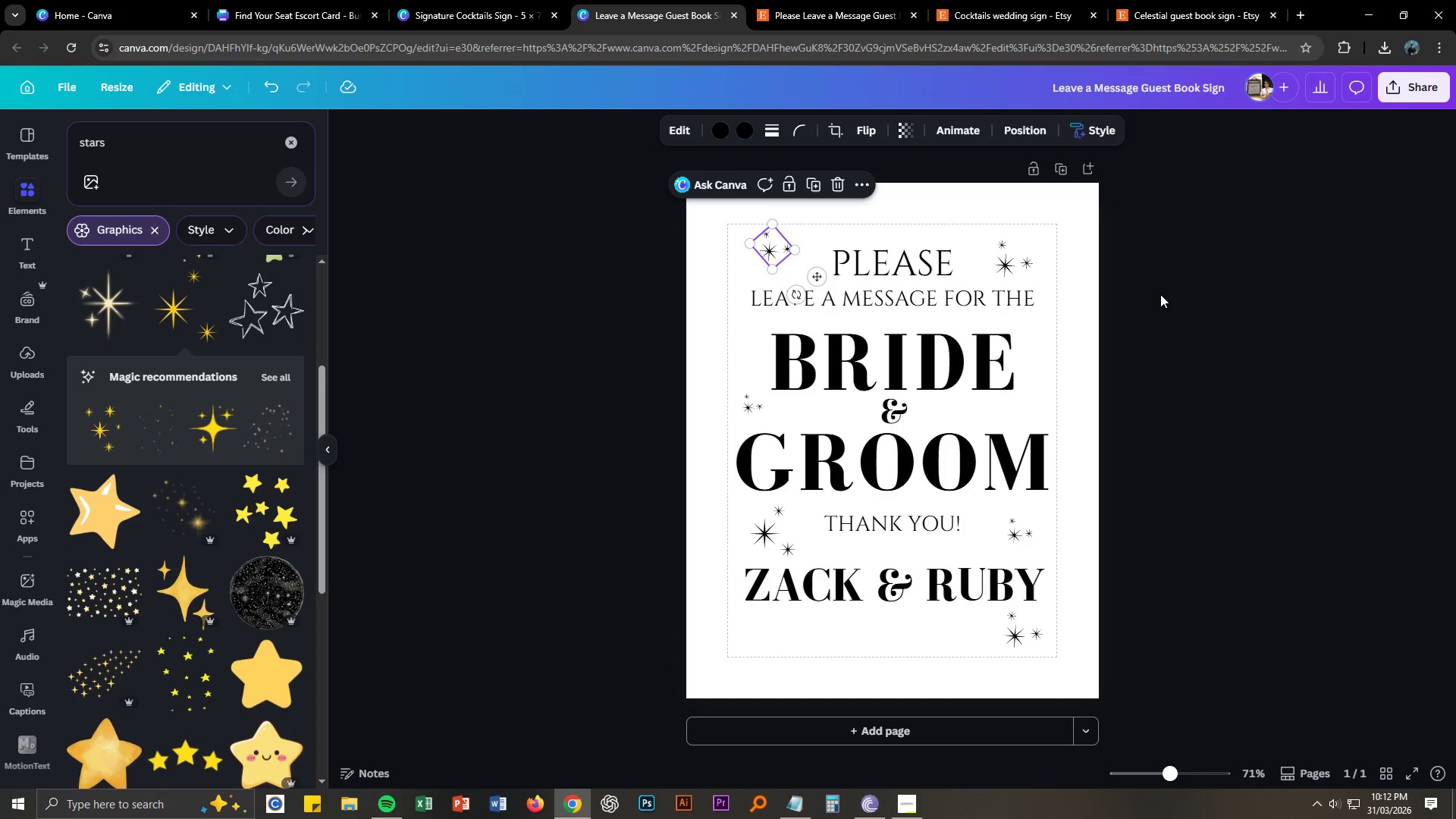 
left_click([1165, 295])
 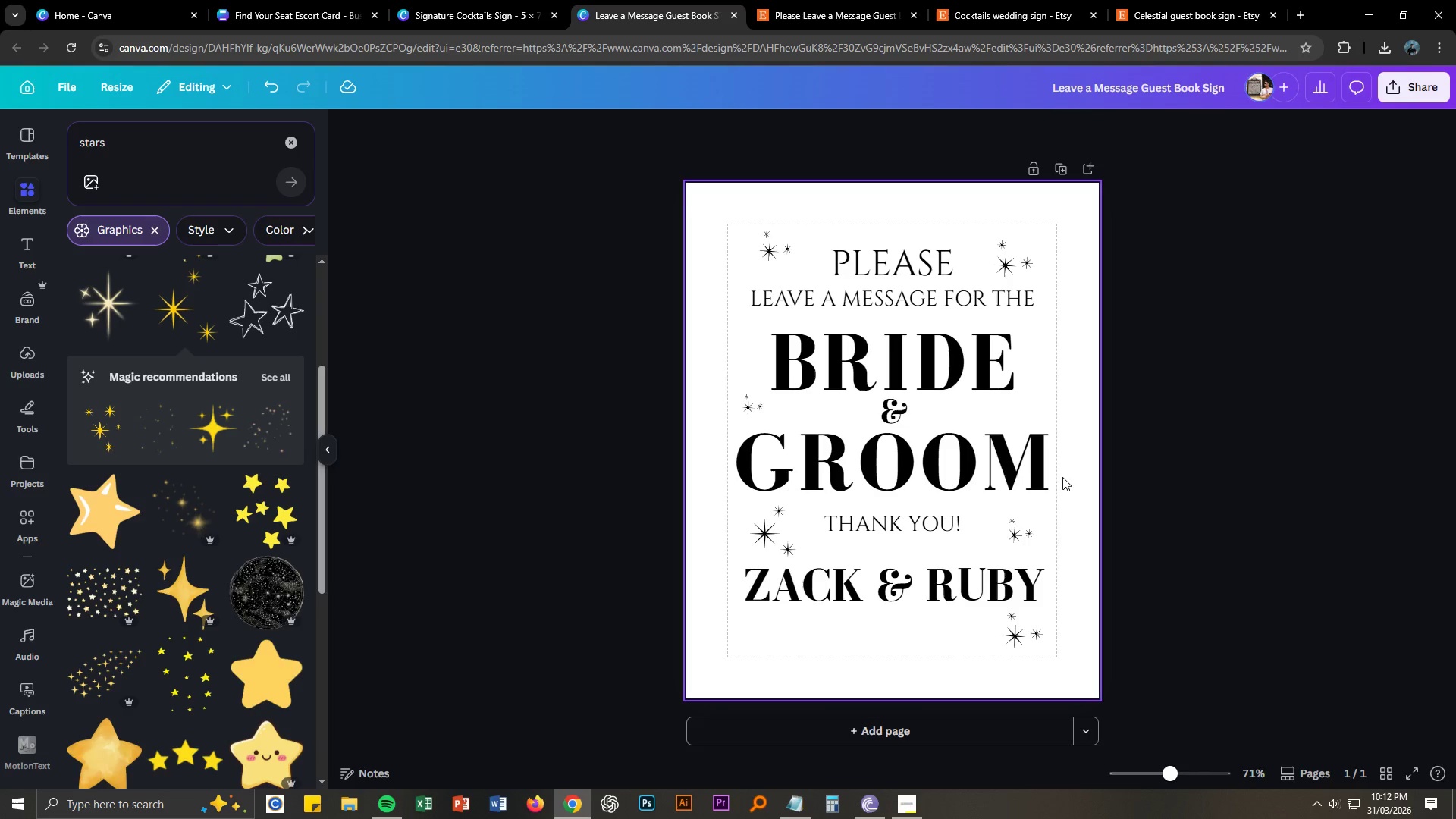 
left_click([1012, 645])
 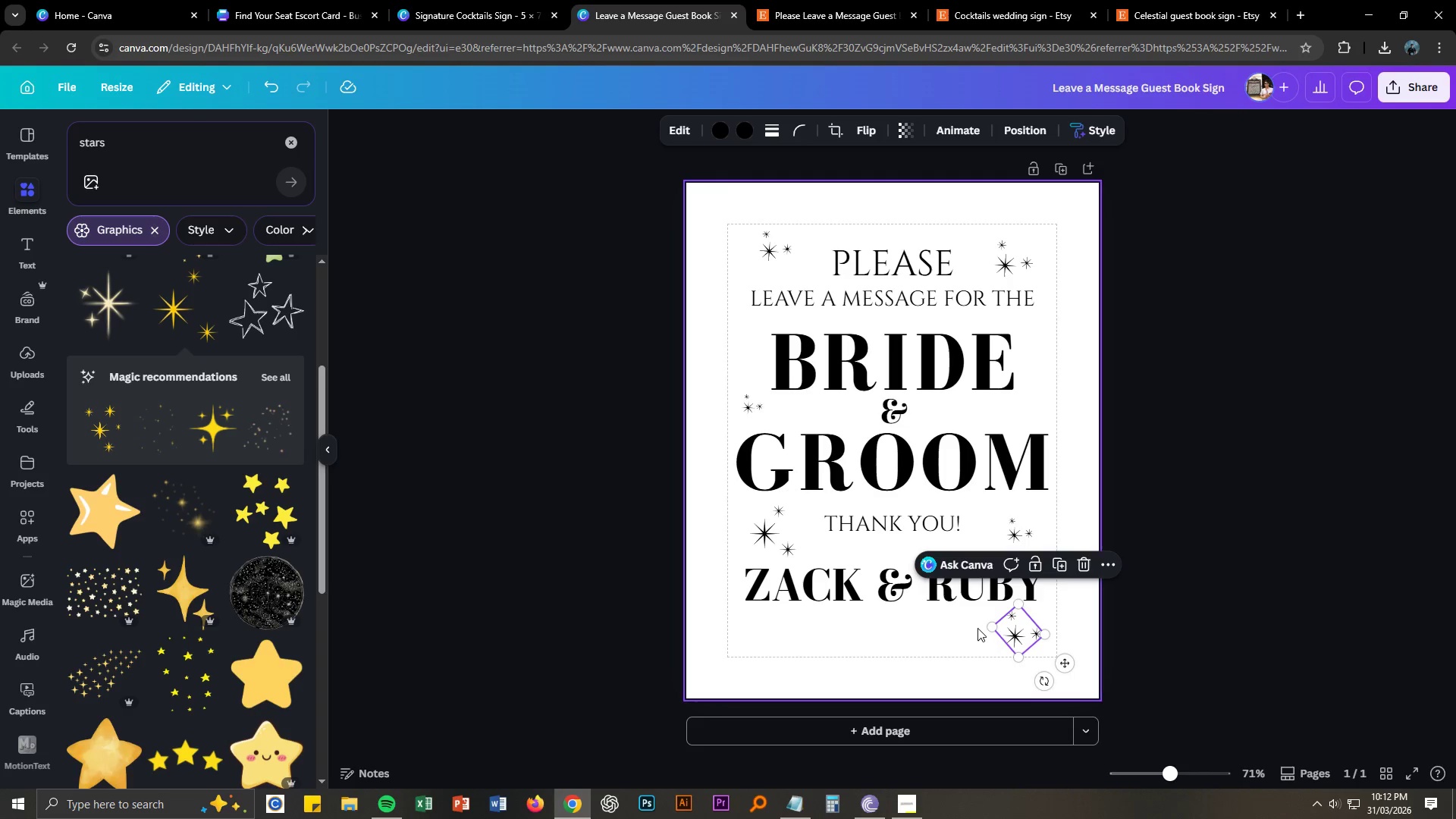 
left_click_drag(start_coordinate=[994, 626], to_coordinate=[1023, 639])
 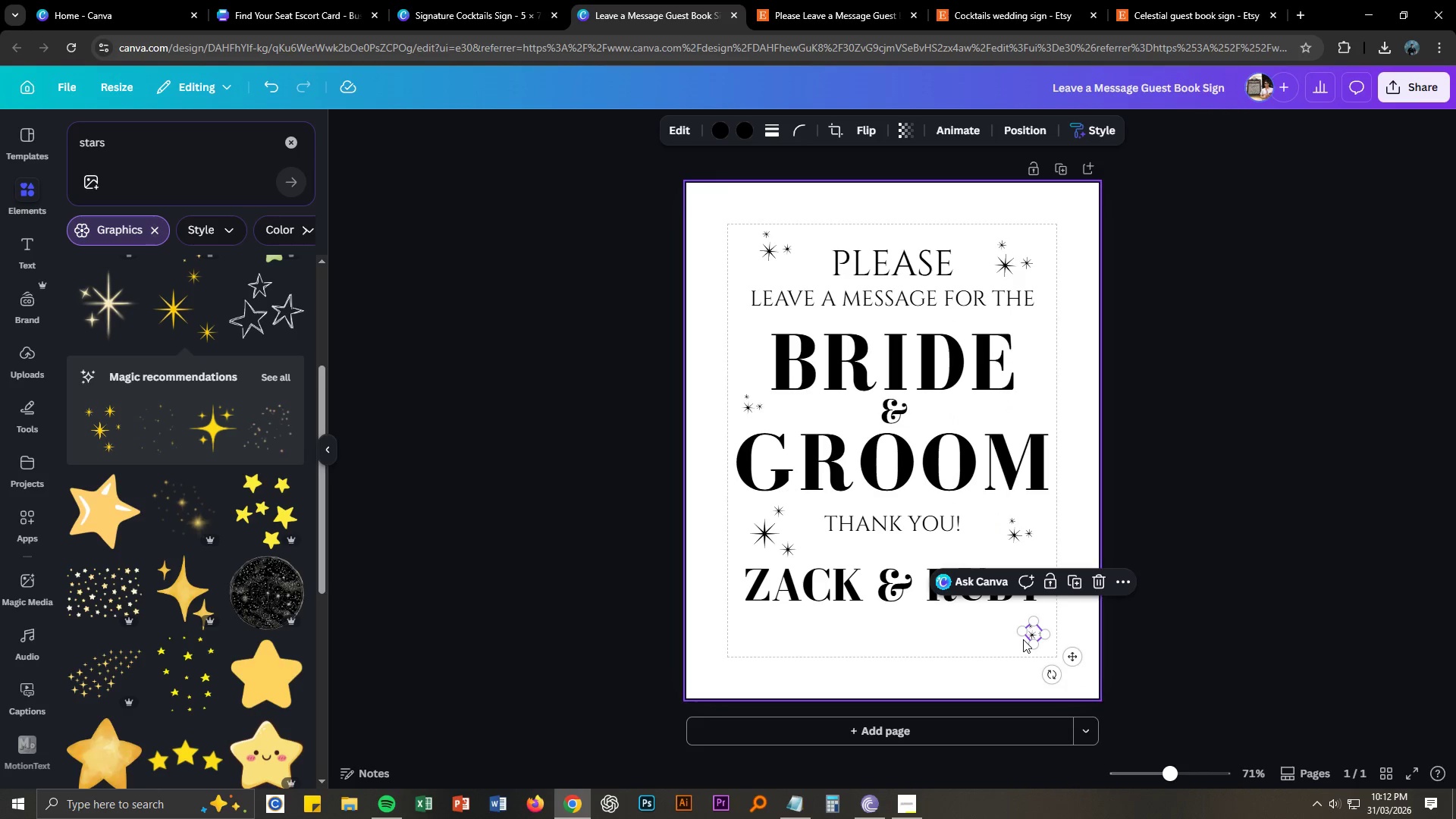 
key(NumpadEnter)
 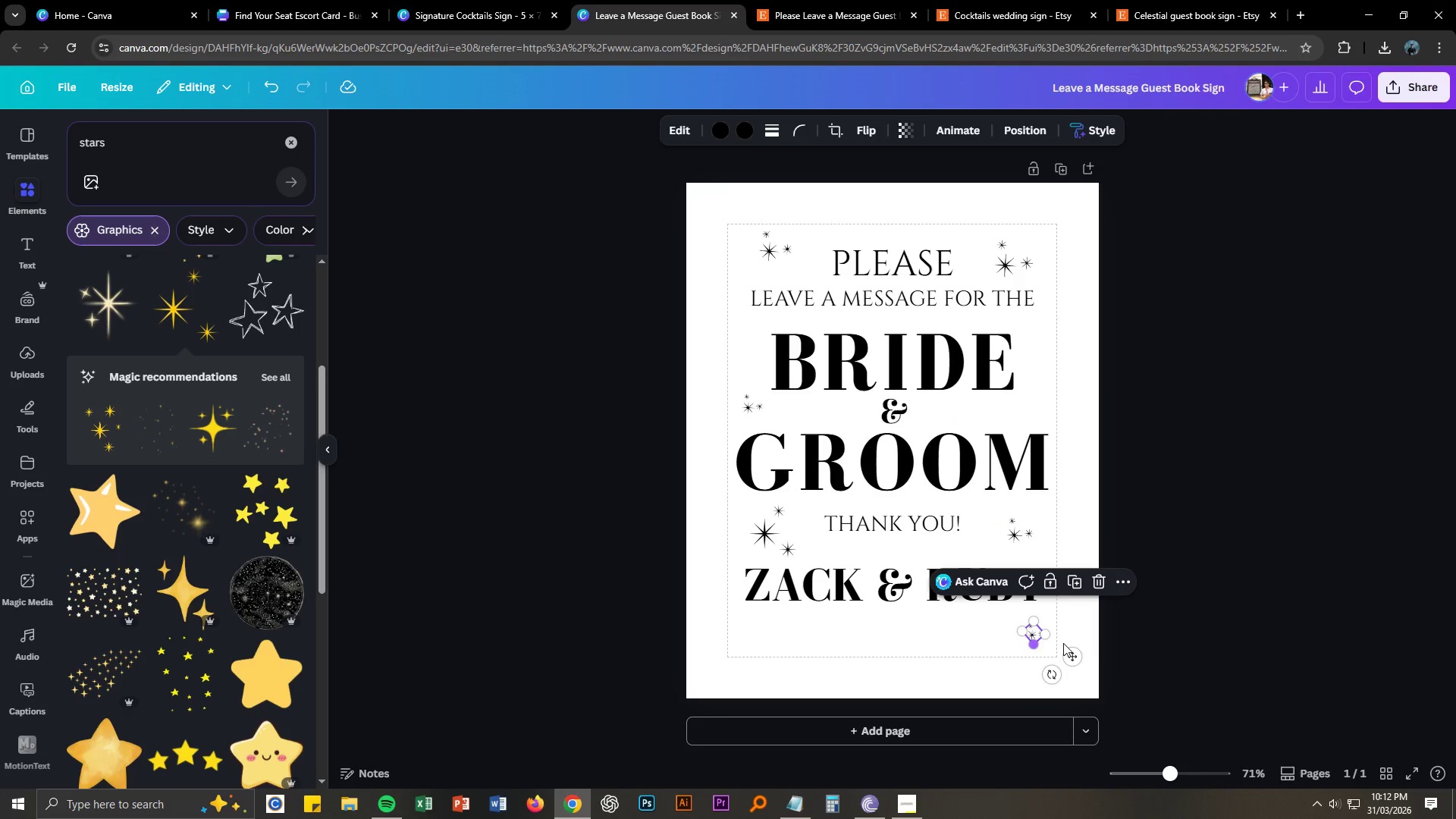 
left_click([1138, 639])
 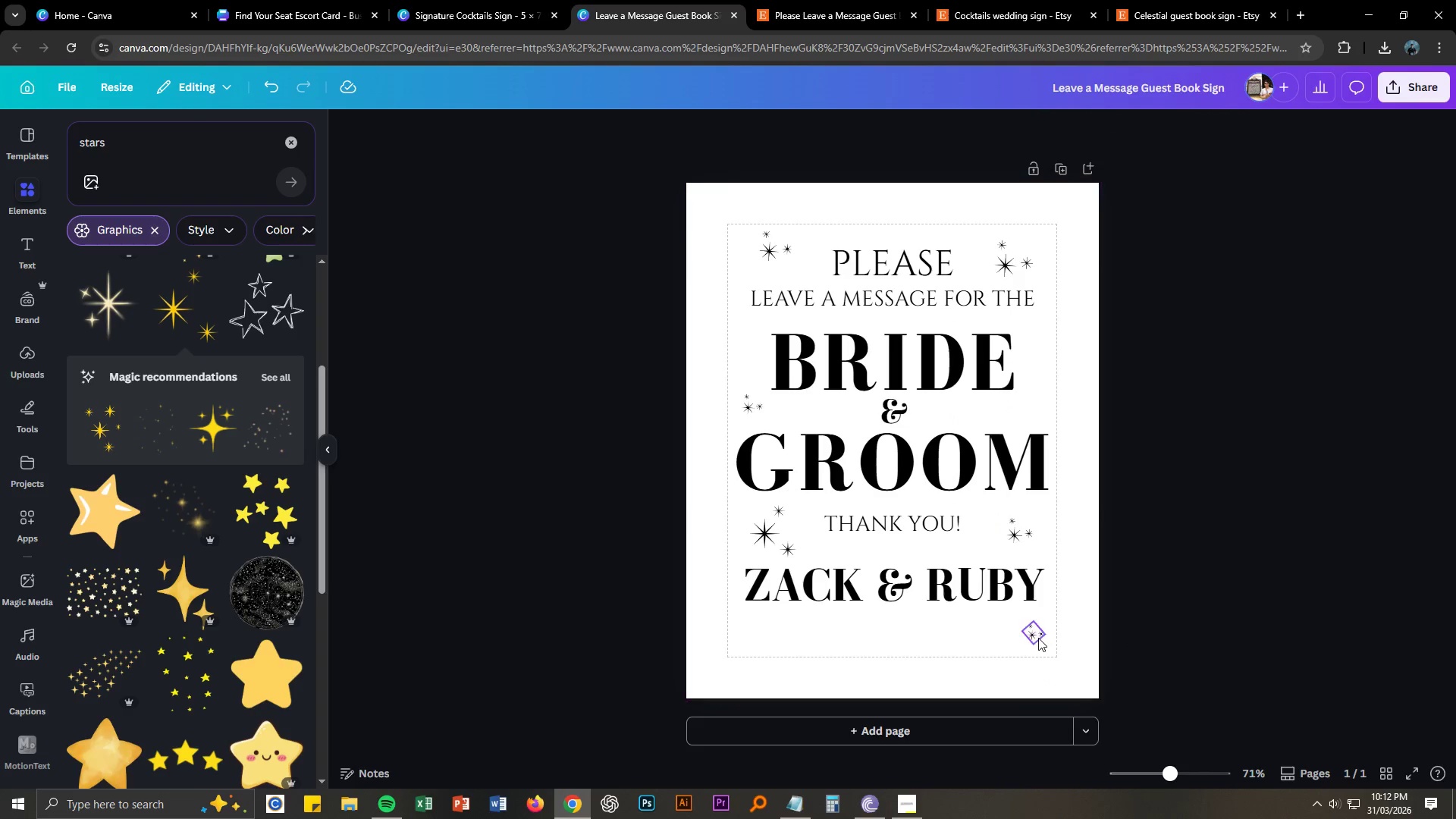 
left_click_drag(start_coordinate=[1032, 638], to_coordinate=[852, 638])
 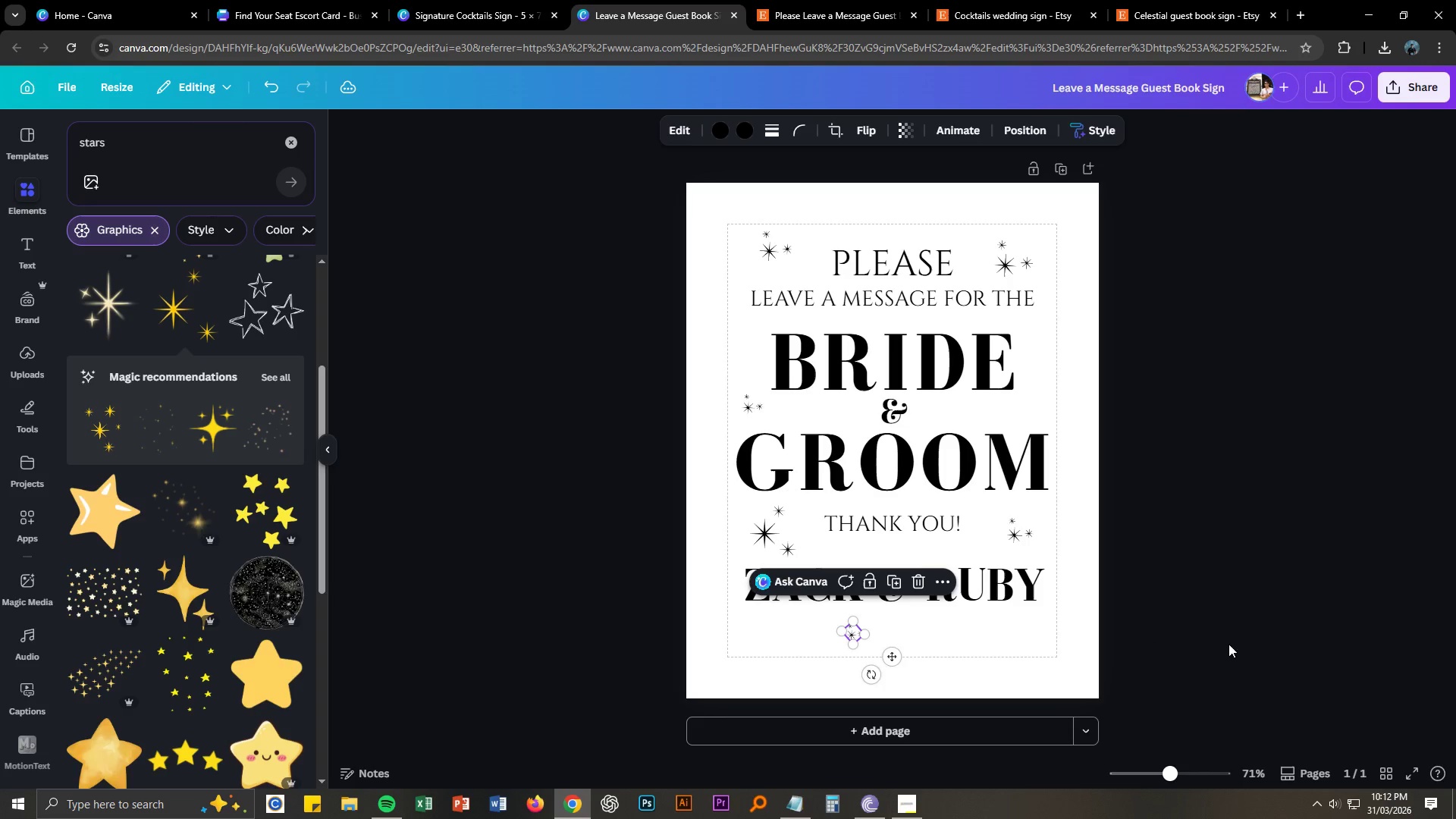 
left_click([1273, 643])
 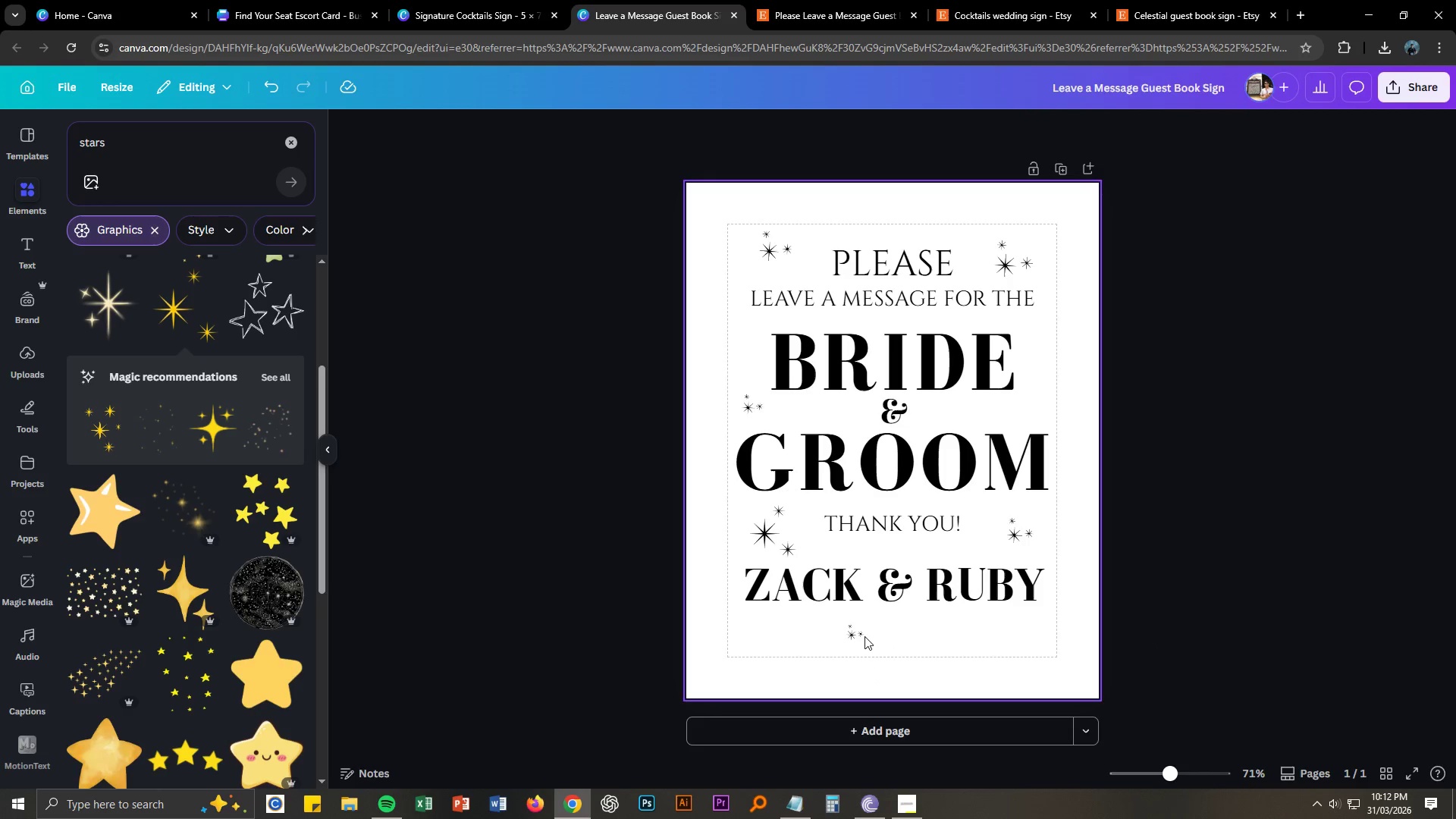 
left_click([860, 635])
 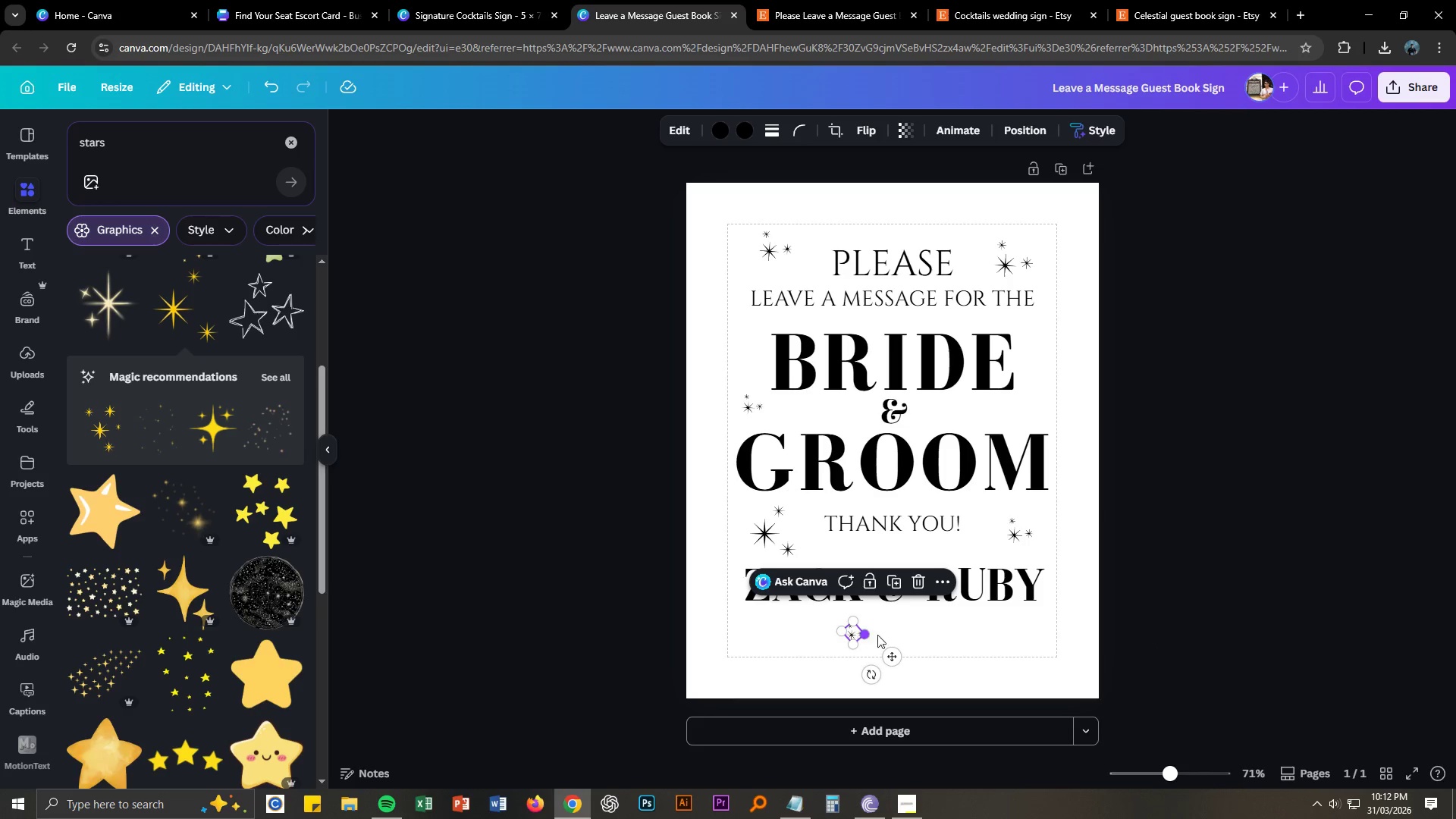 
key(Control+C)
 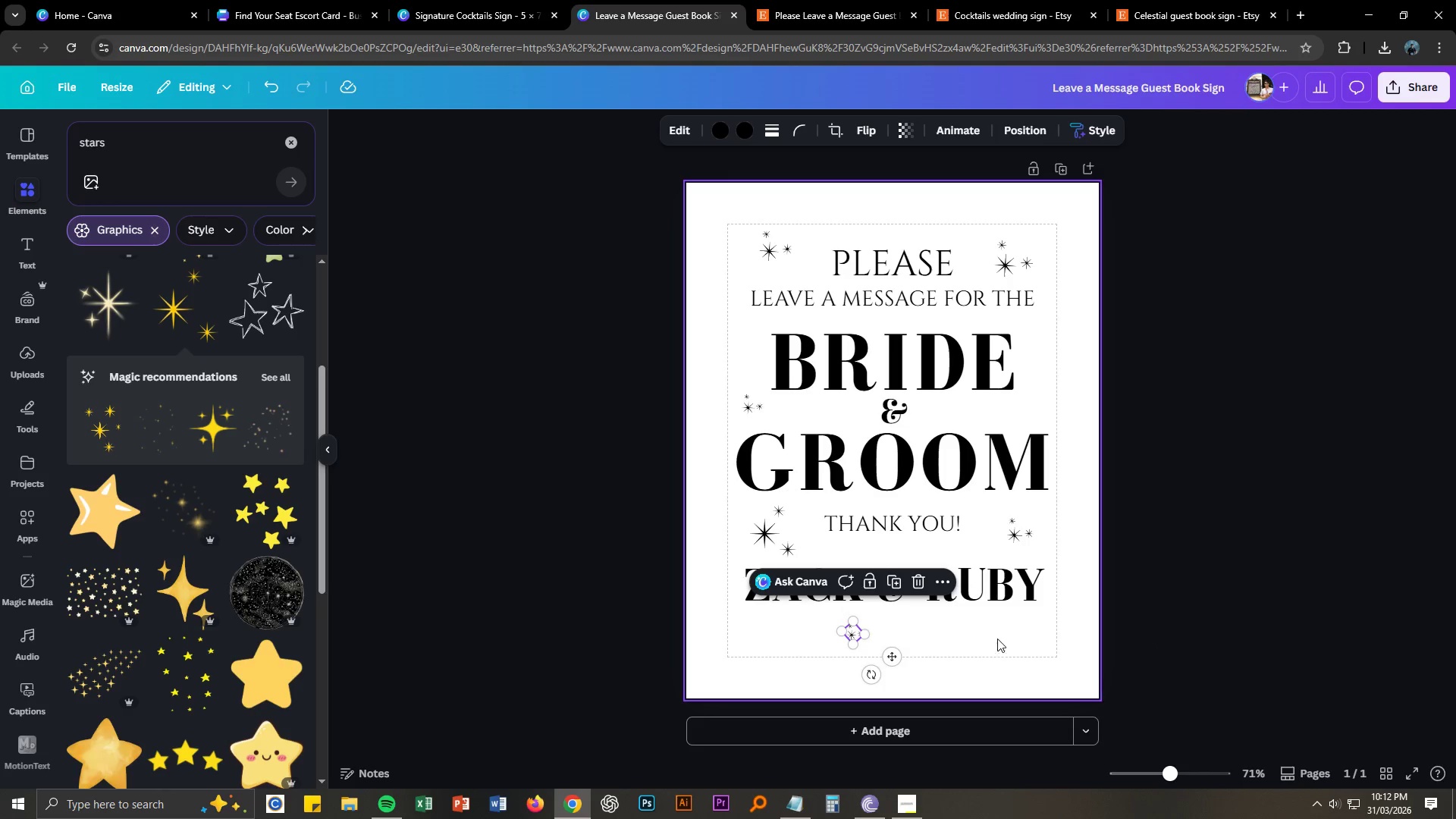 
key(Control+V)
 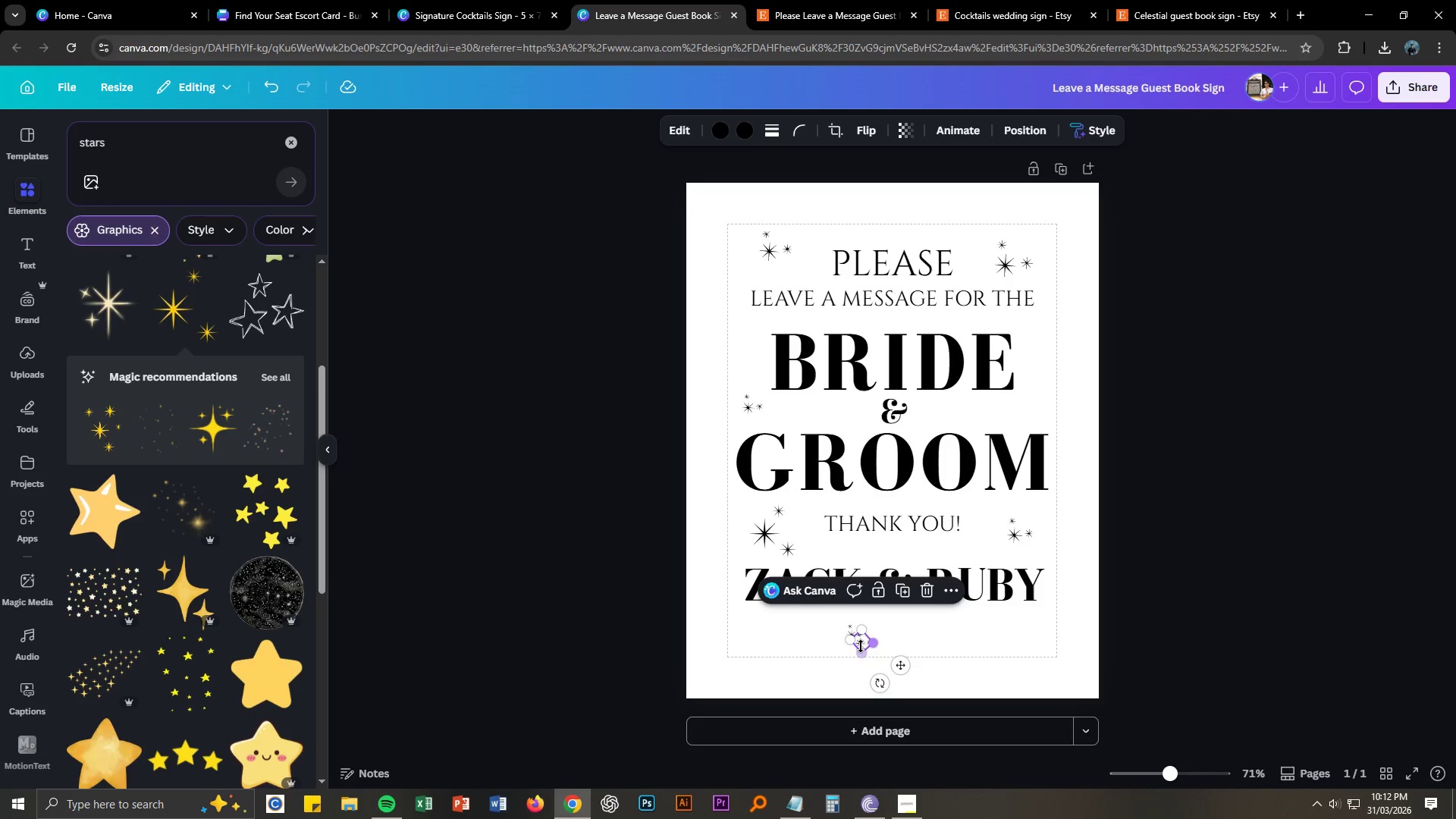 
left_click_drag(start_coordinate=[860, 646], to_coordinate=[960, 656])
 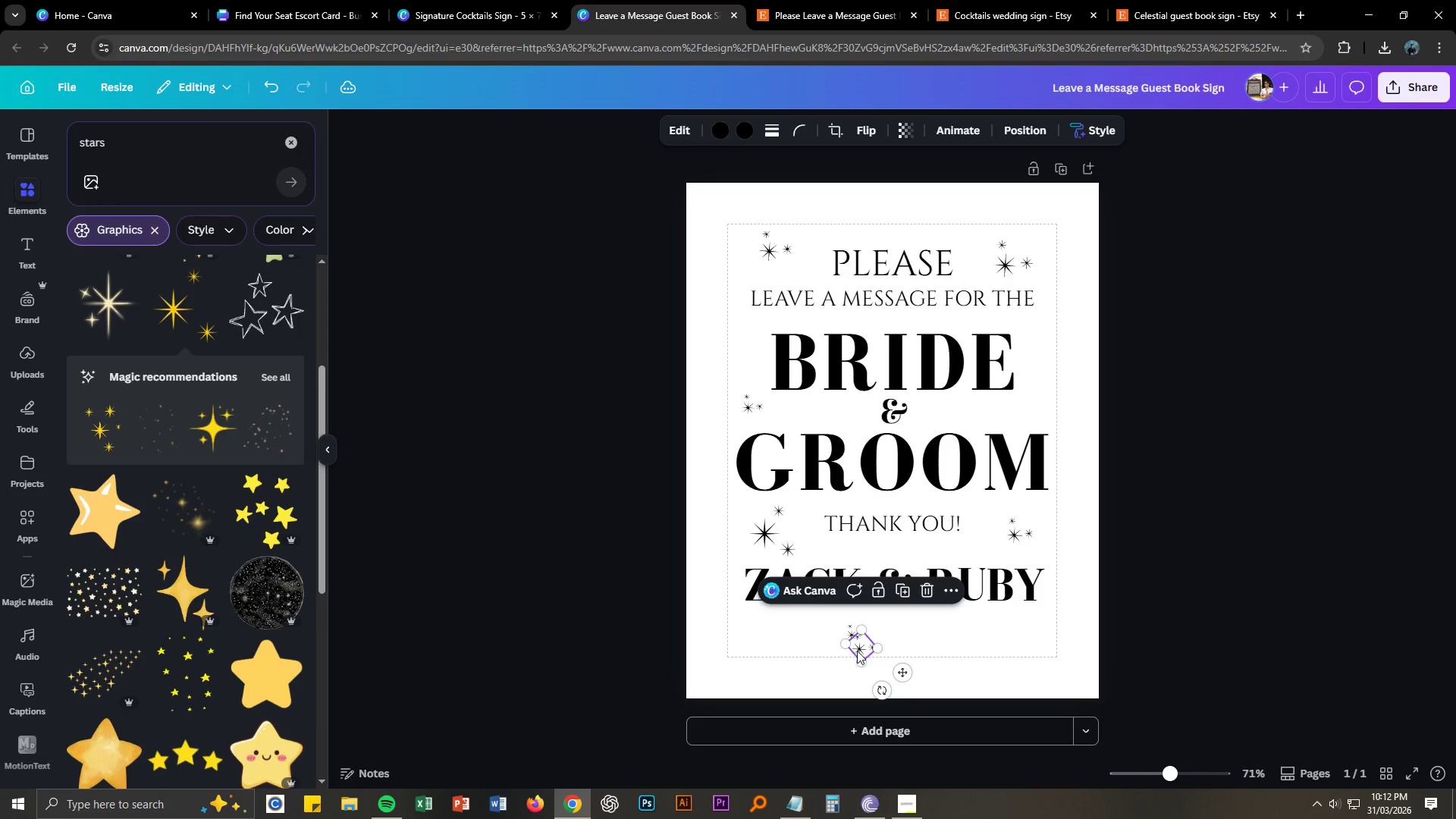 
left_click_drag(start_coordinate=[857, 650], to_coordinate=[981, 637])
 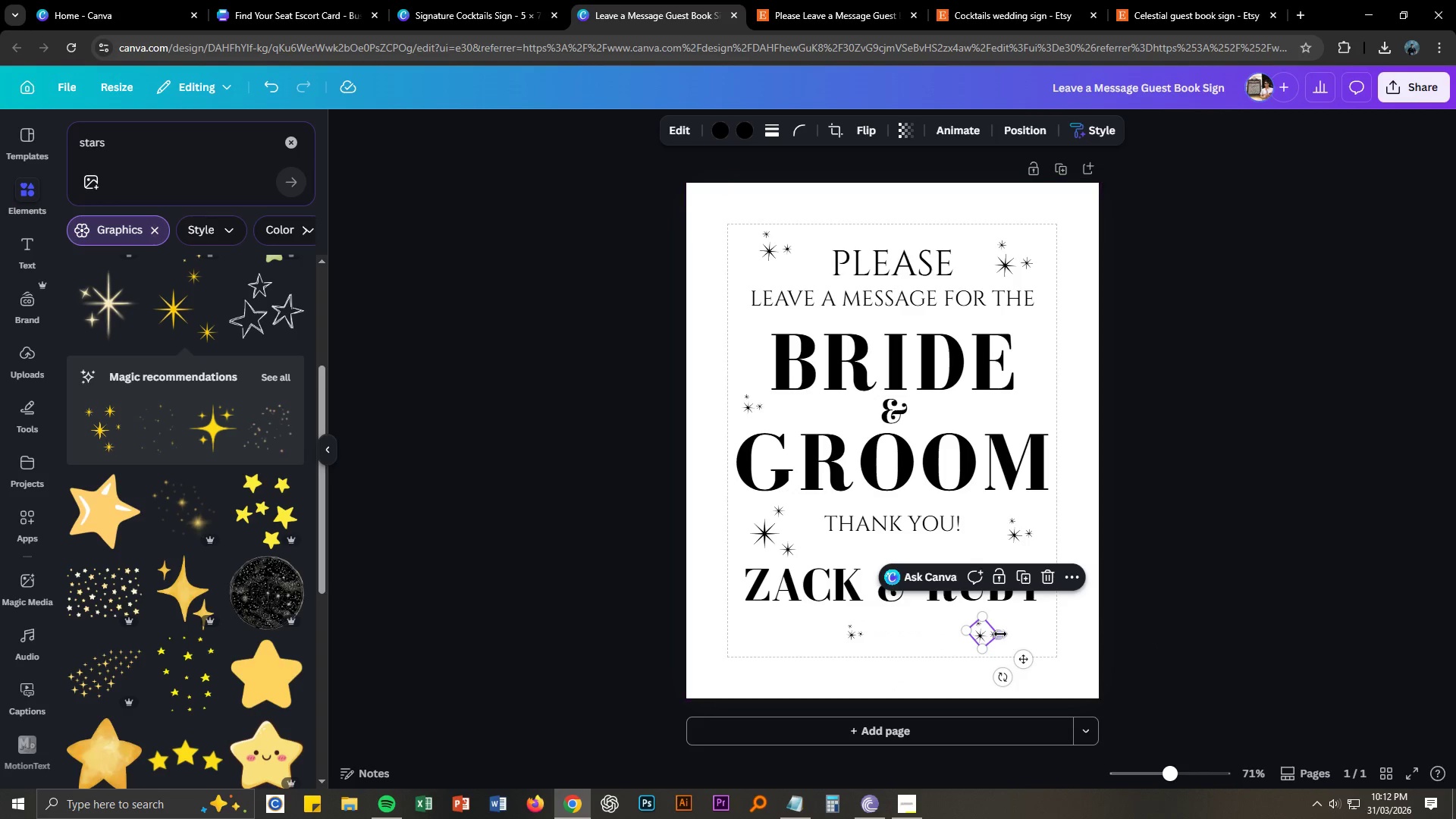 
left_click_drag(start_coordinate=[999, 634], to_coordinate=[1022, 631])
 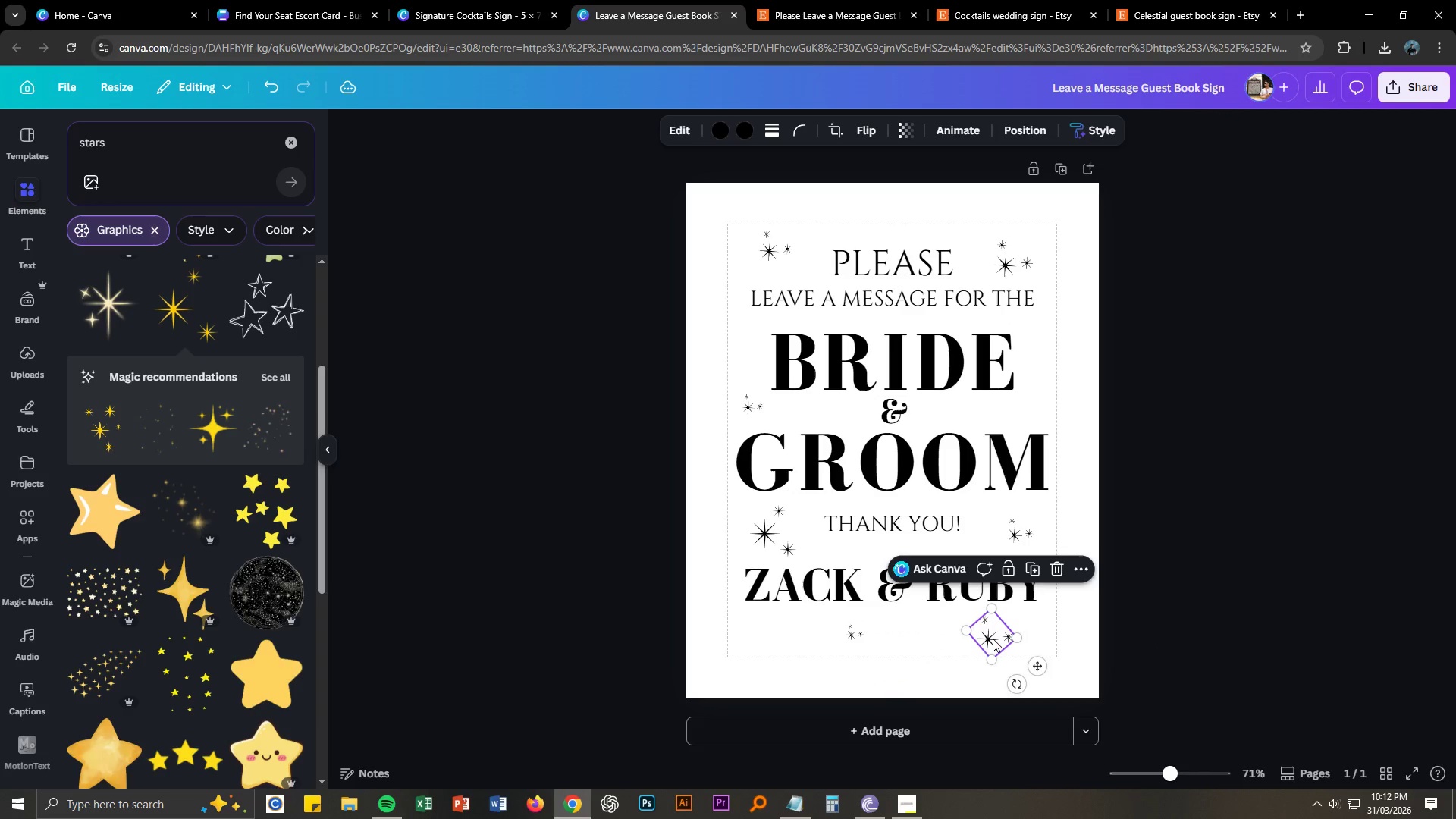 
left_click_drag(start_coordinate=[993, 639], to_coordinate=[1000, 636])
 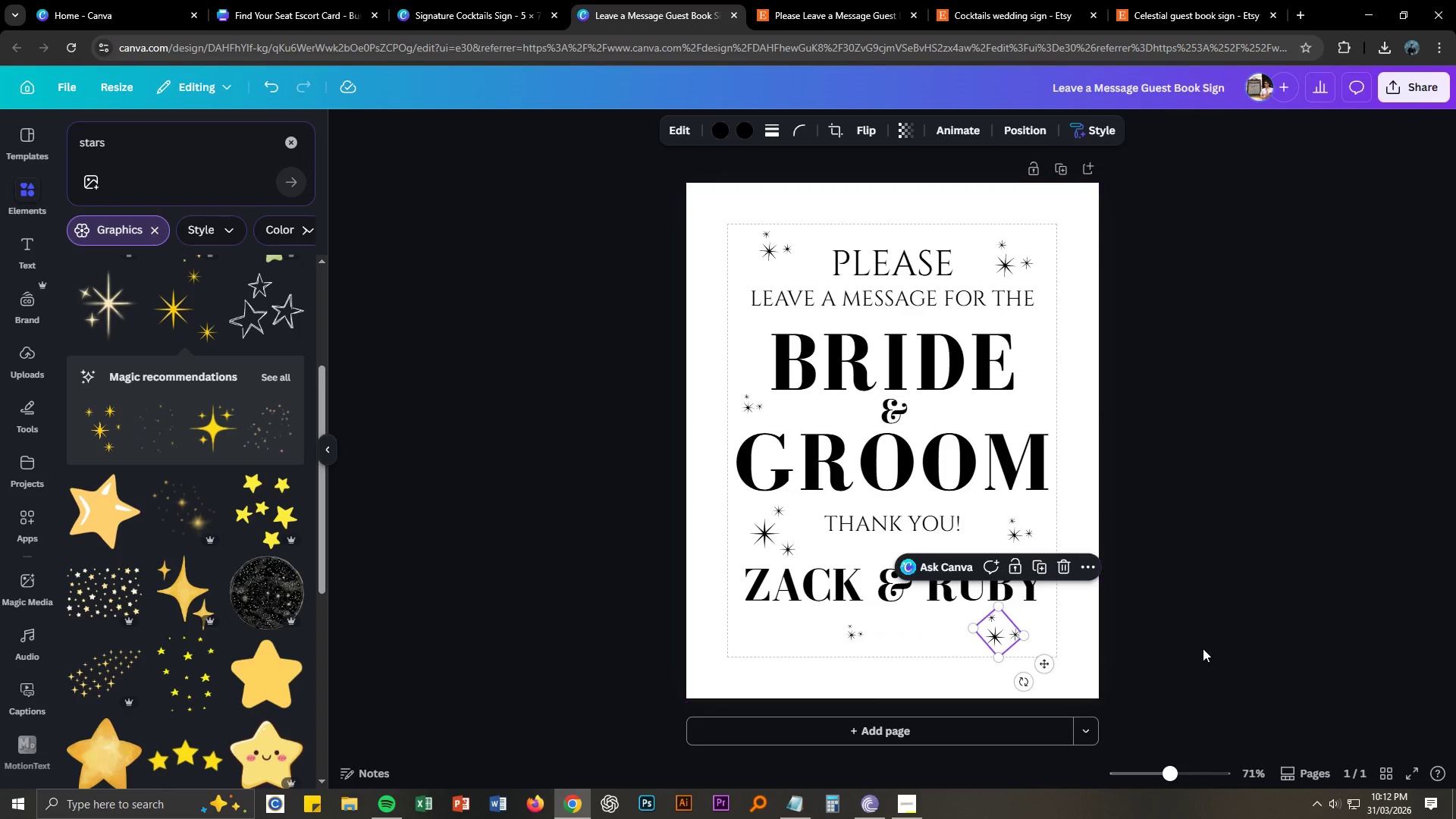 
left_click([1203, 648])
 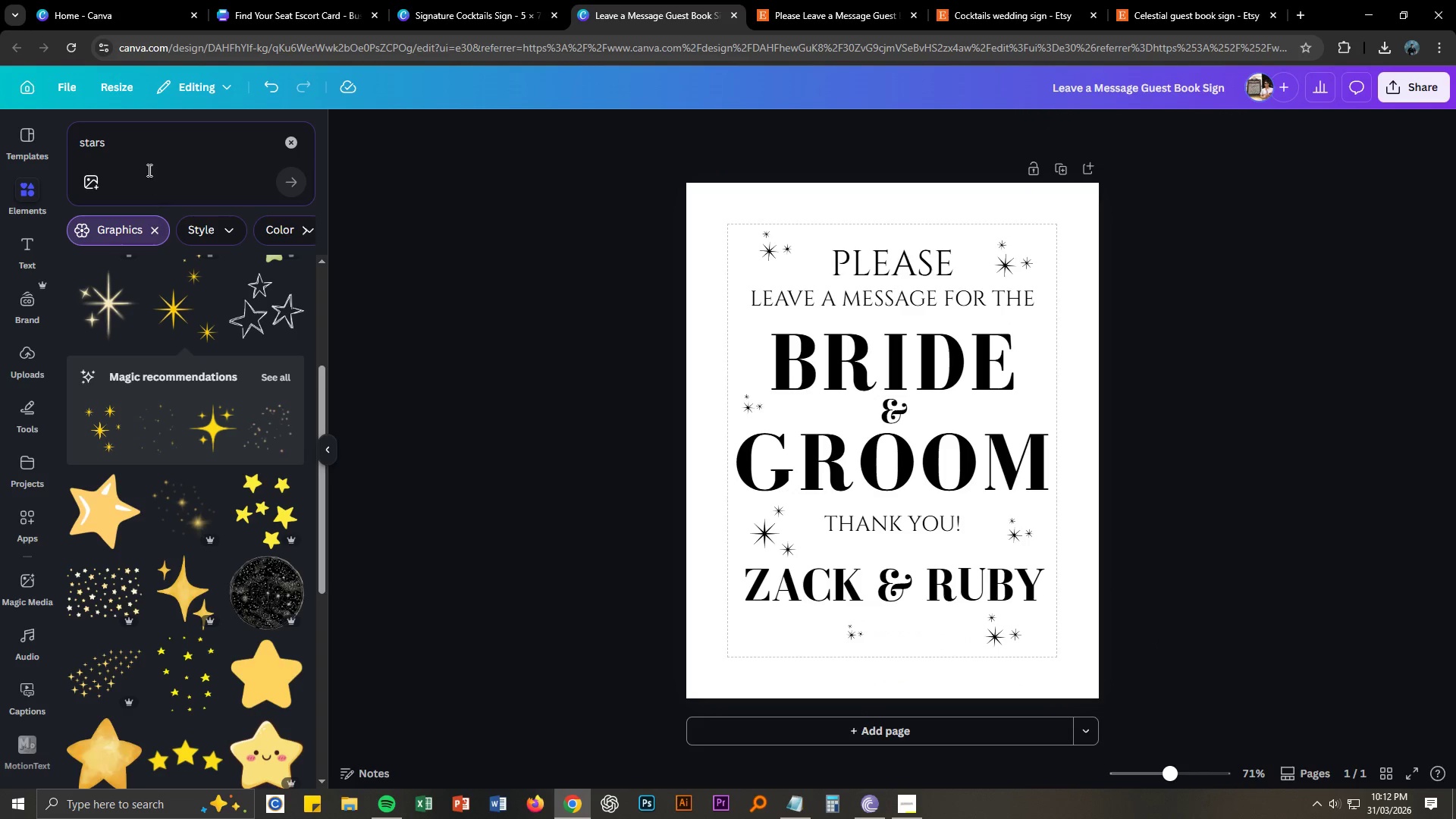 
double_click([136, 138])
 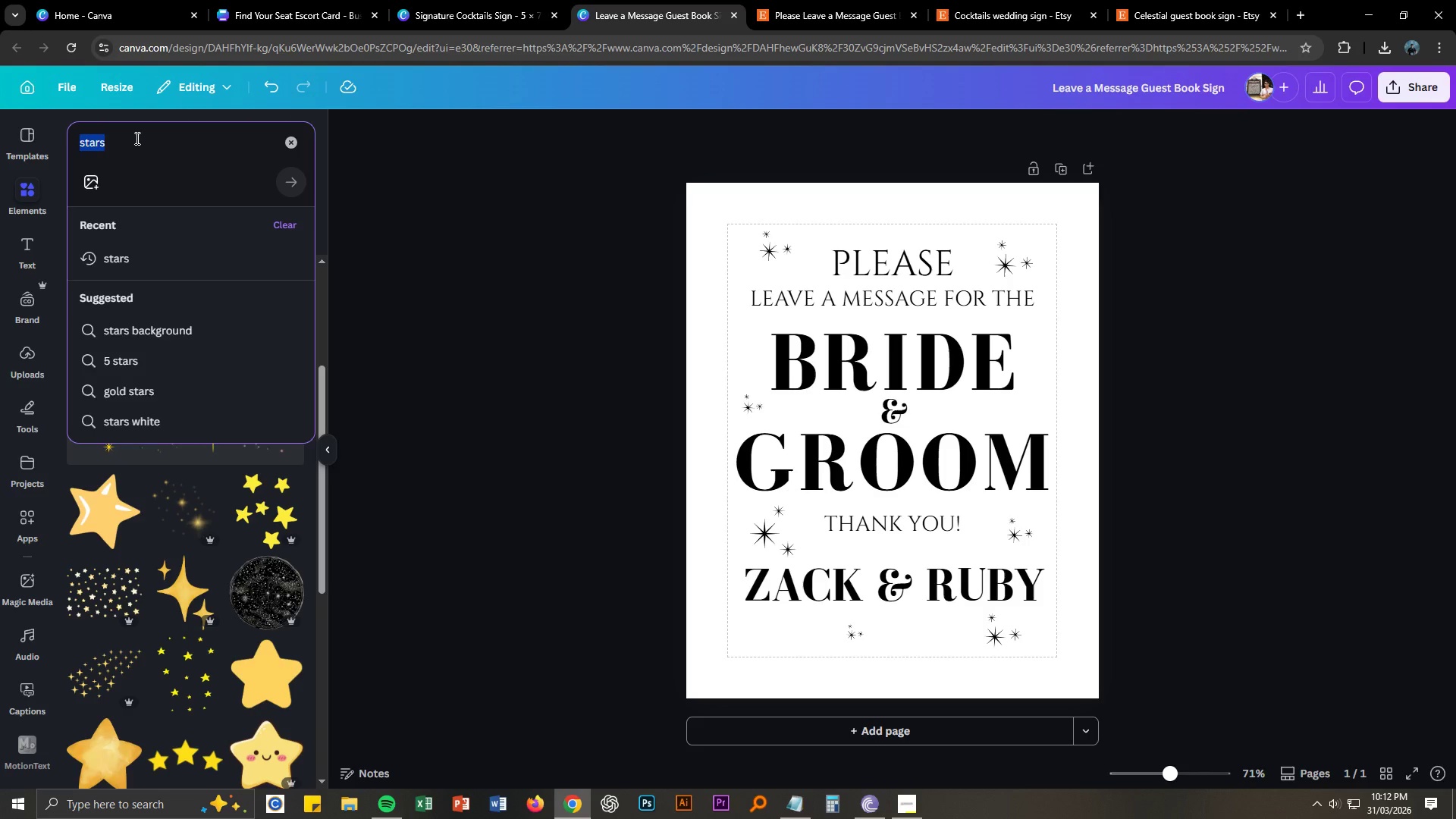 
type(moon)
 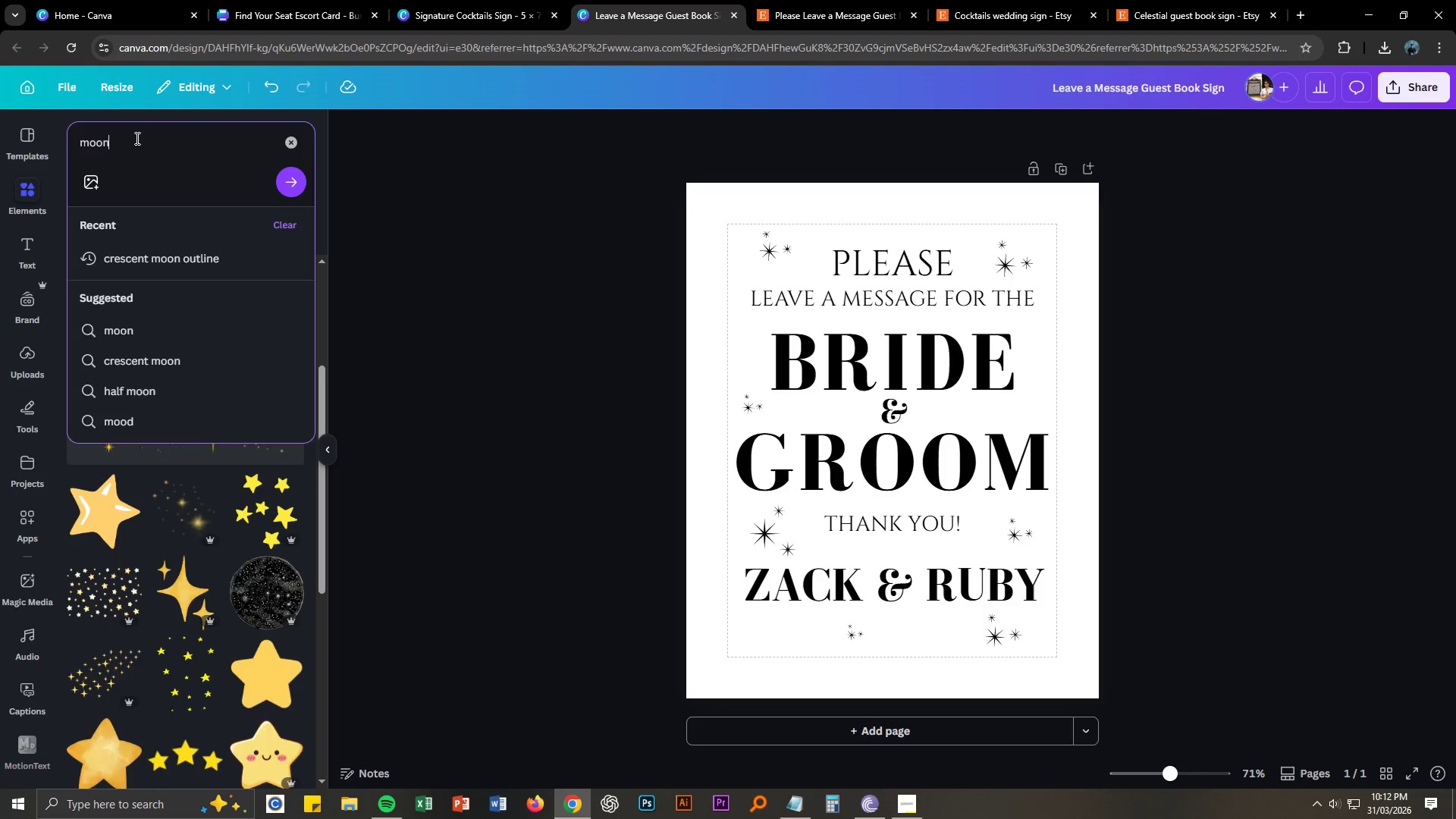 
key(Enter)
 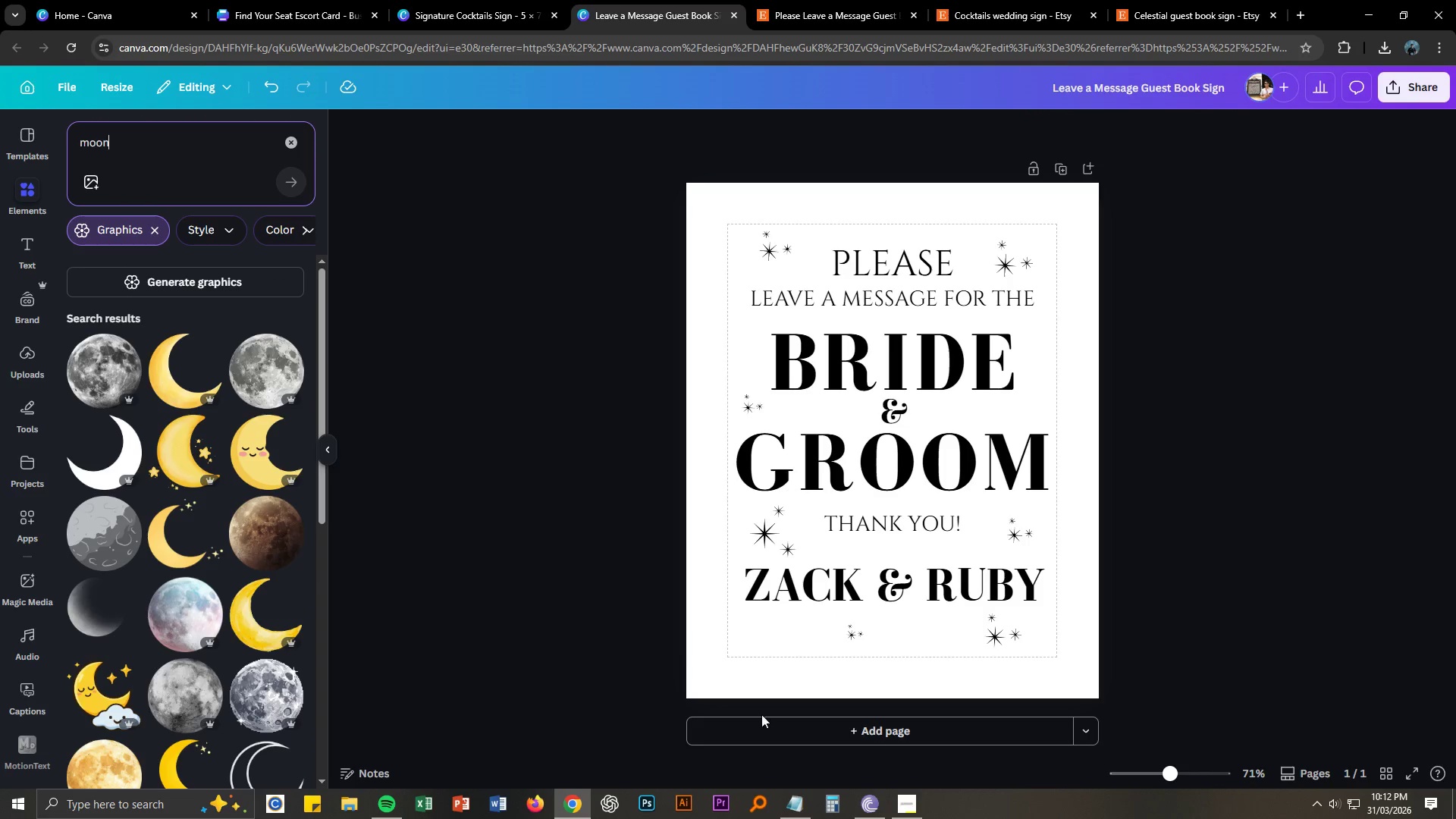 
left_click([906, 793])